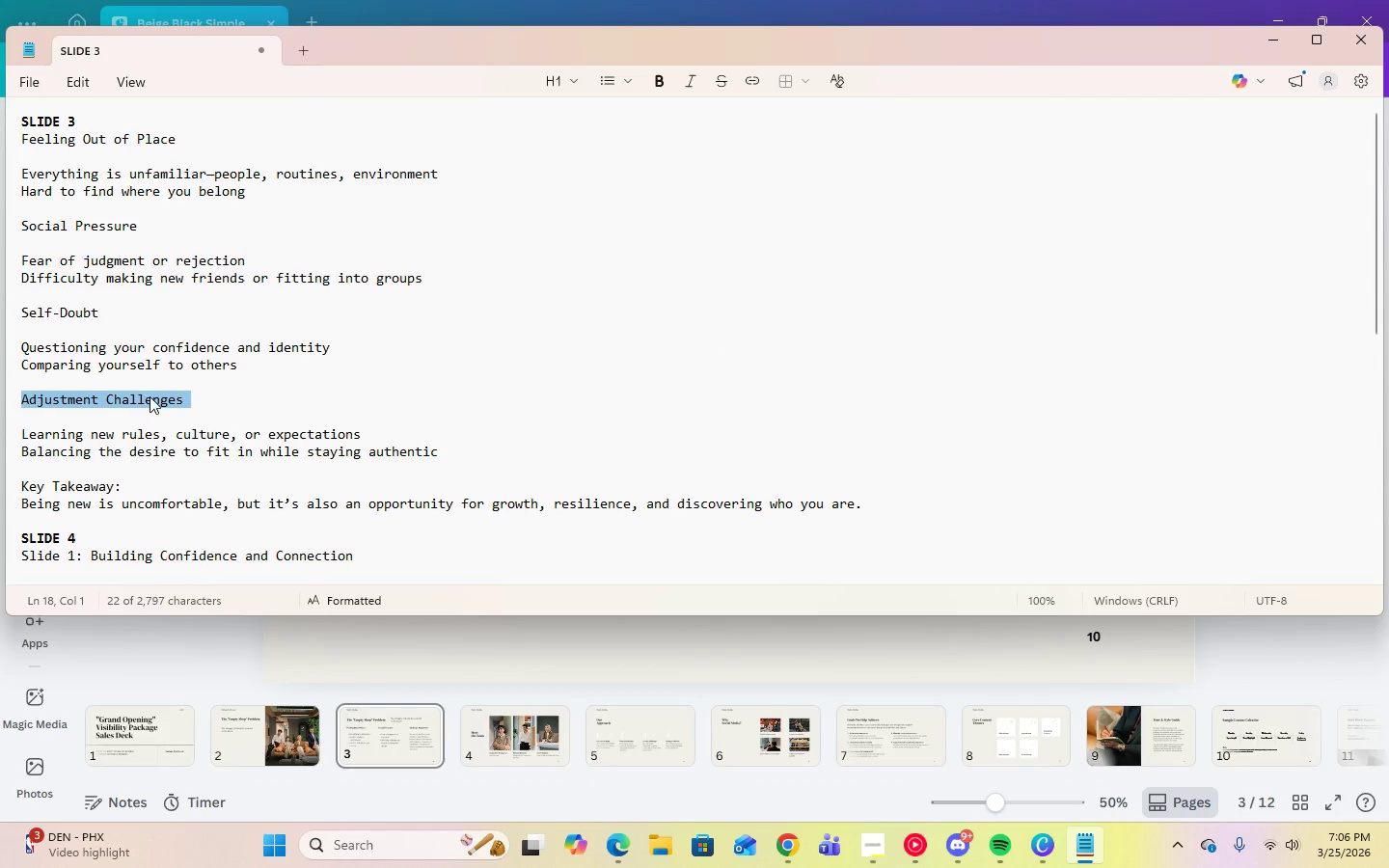 
right_click([150, 396])
 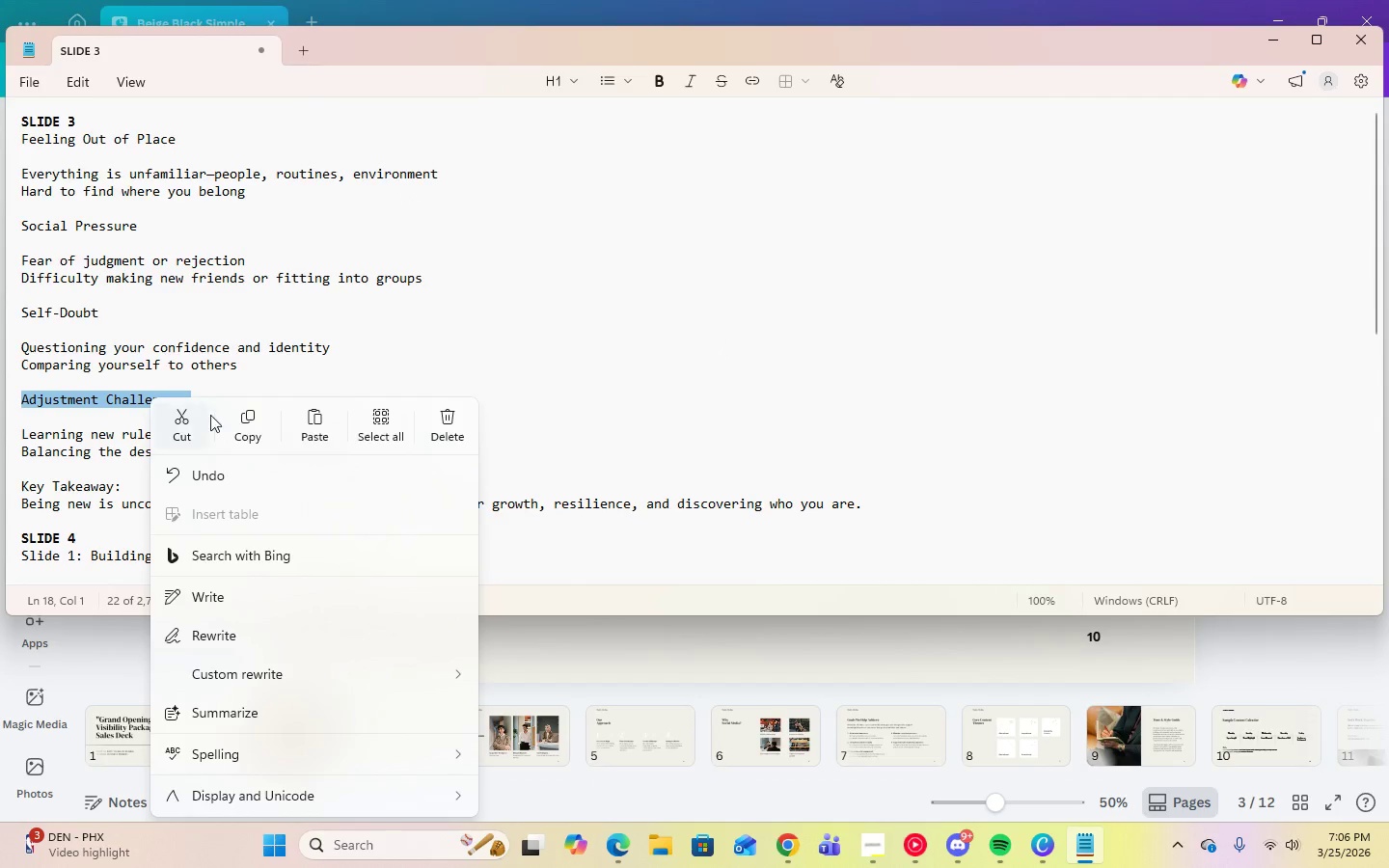 
left_click([232, 424])
 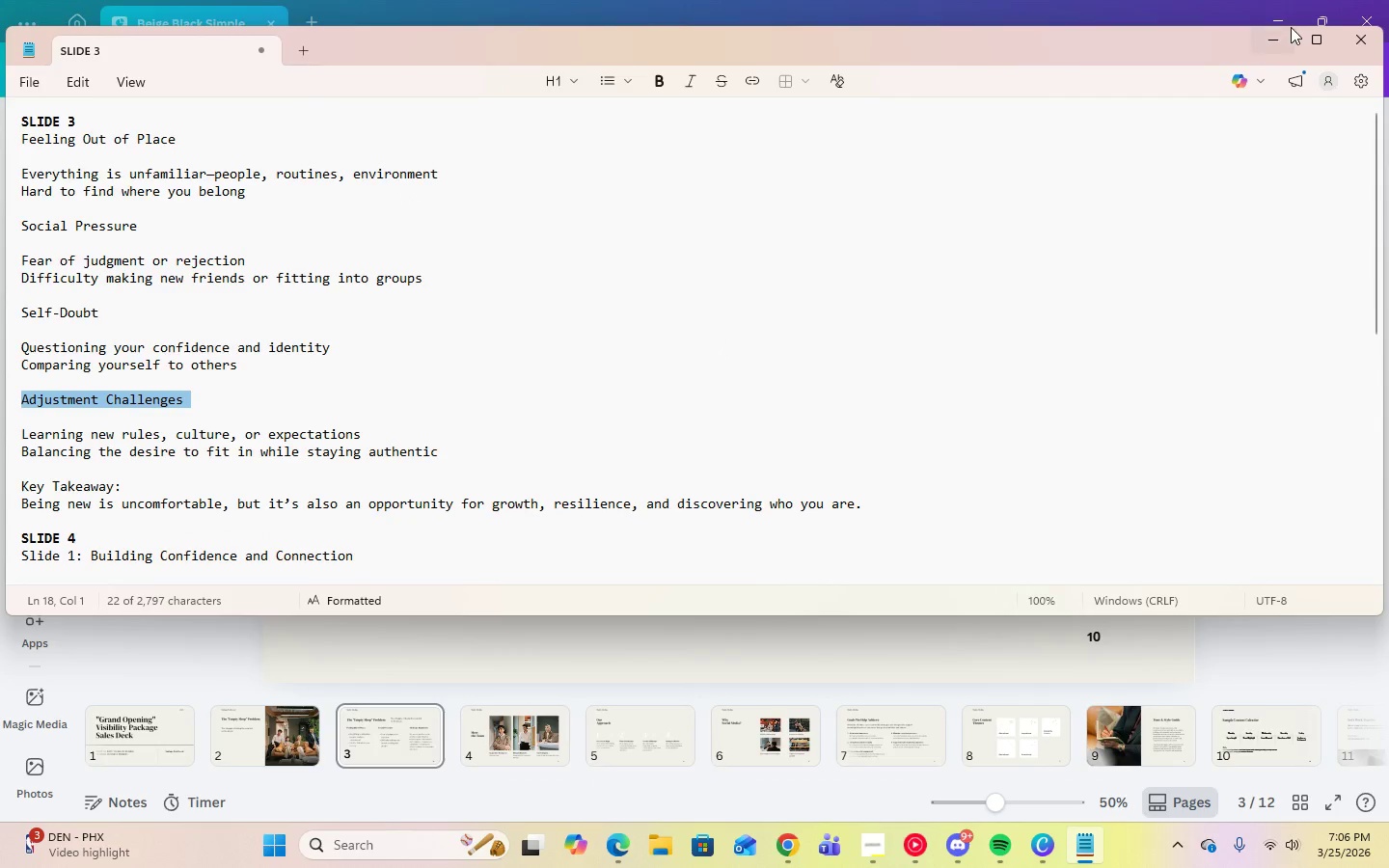 
left_click([1291, 28])
 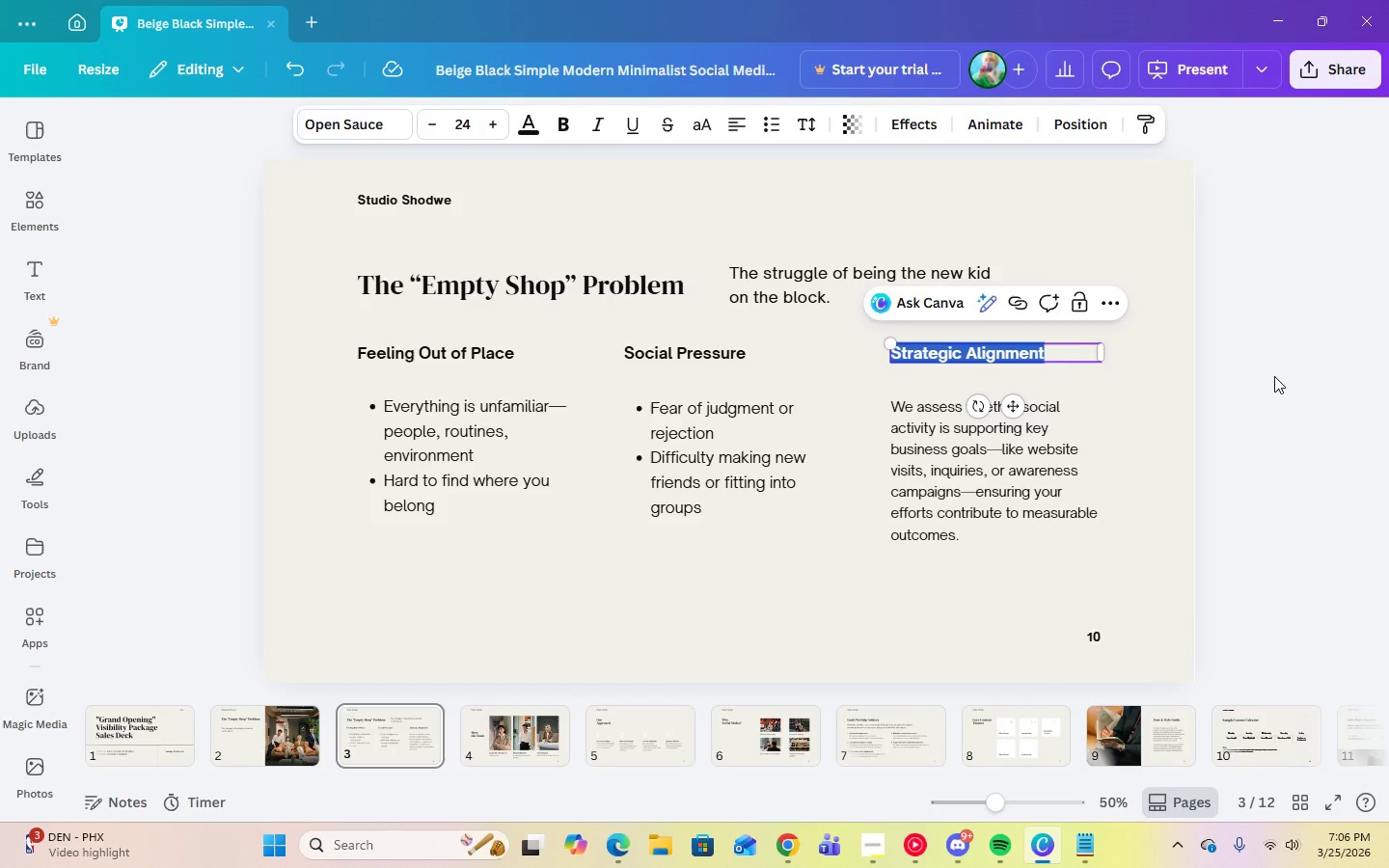 
right_click([913, 355])
 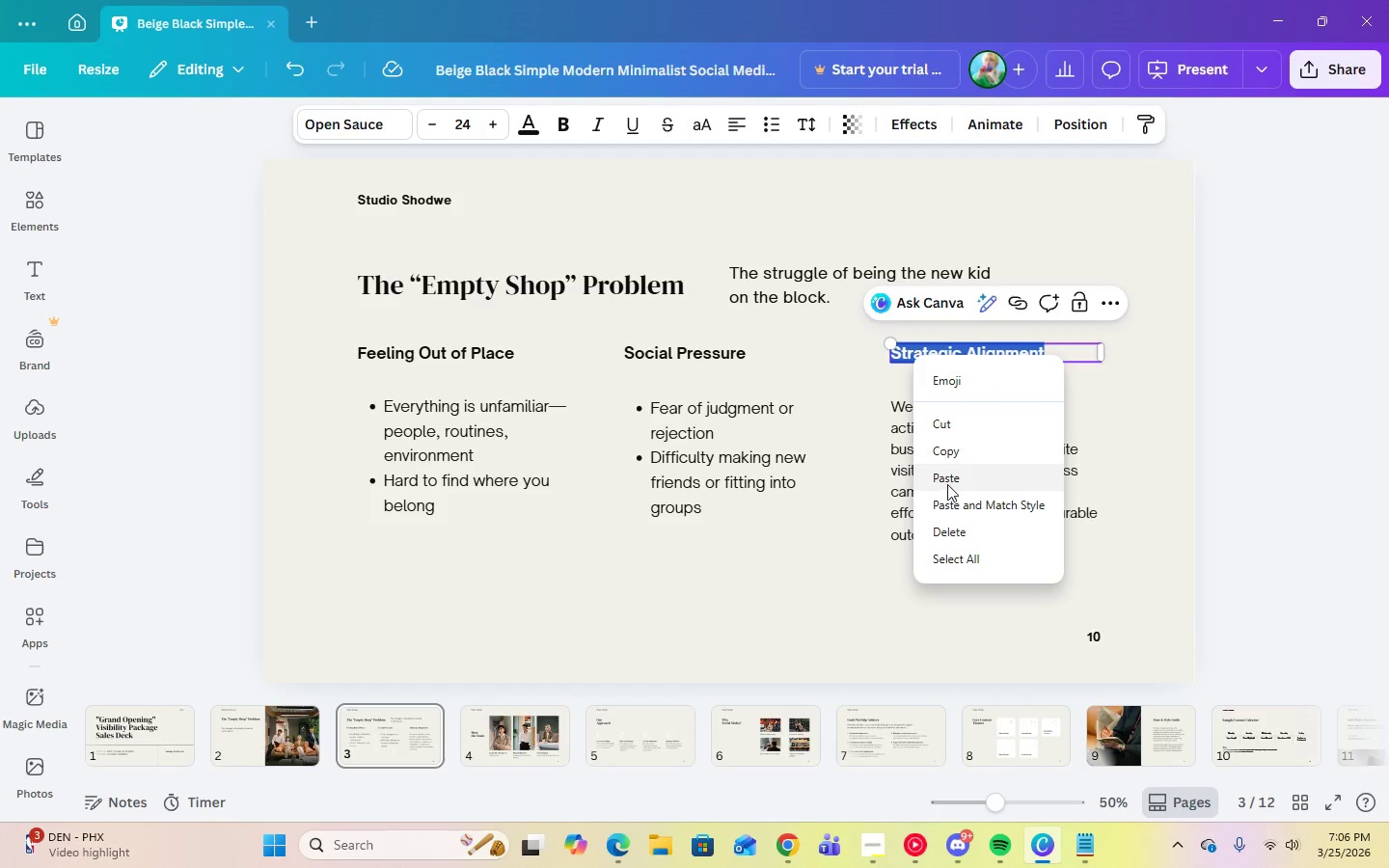 
left_click([947, 484])
 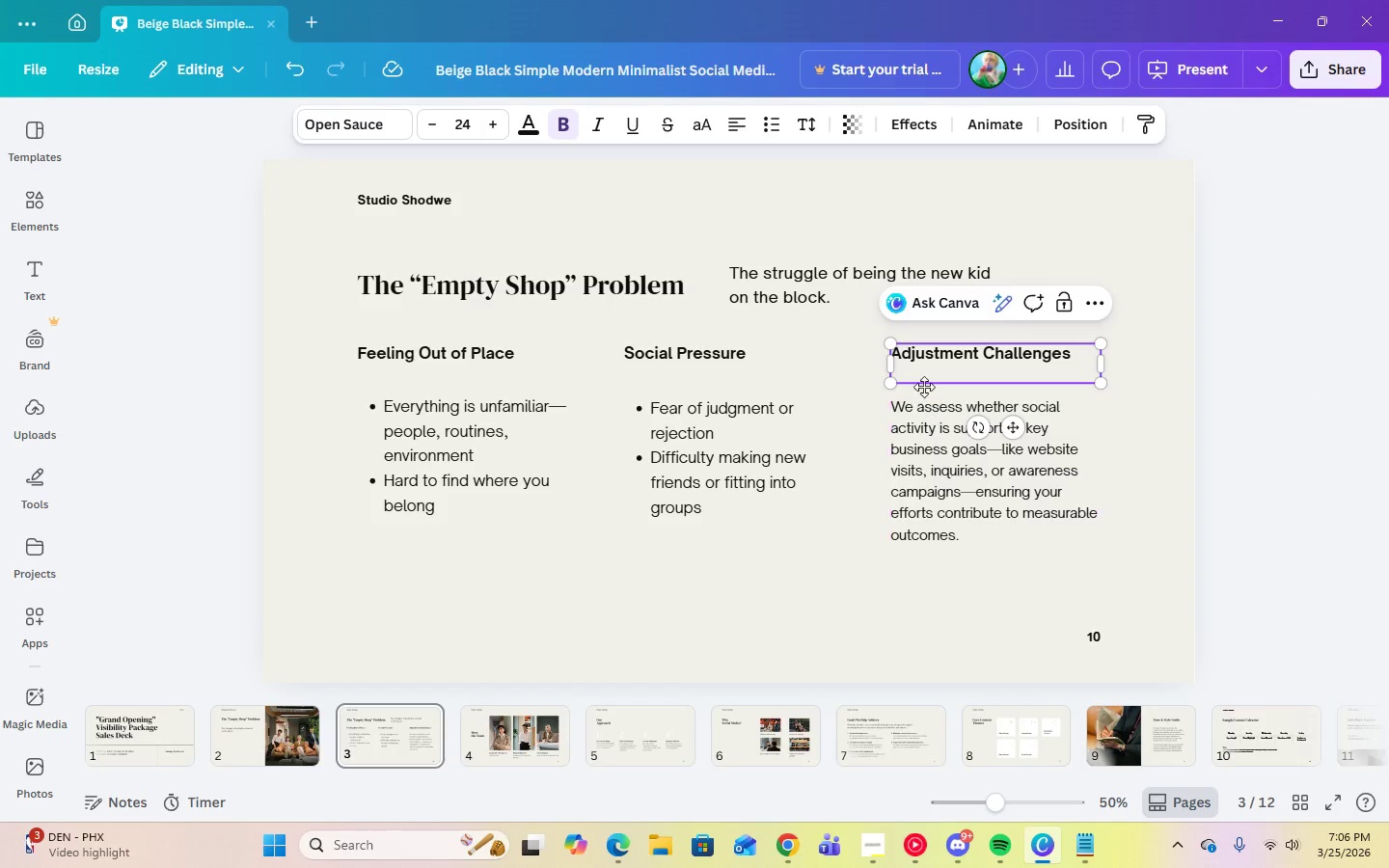 
left_click([924, 369])
 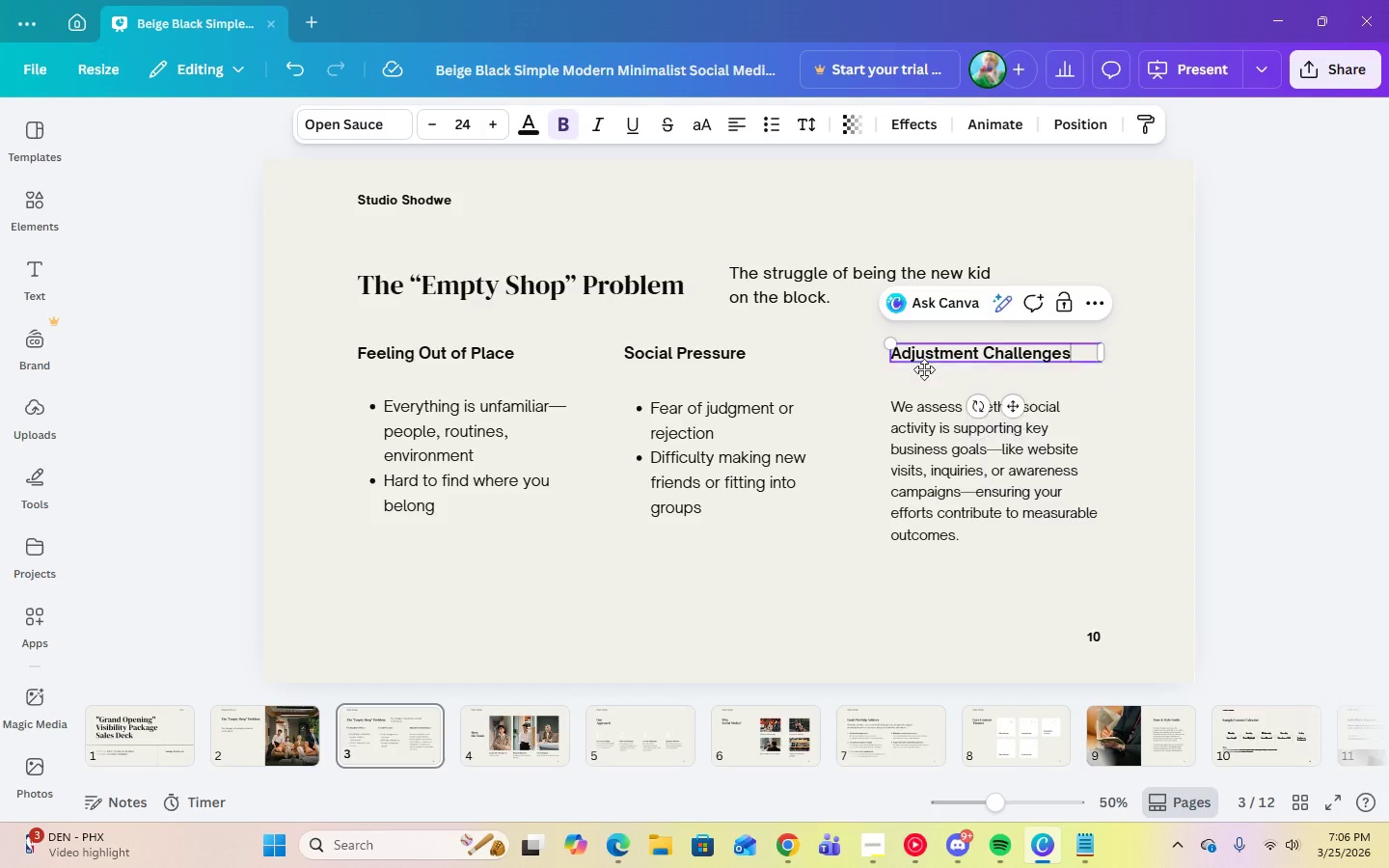 
key(Backspace)
 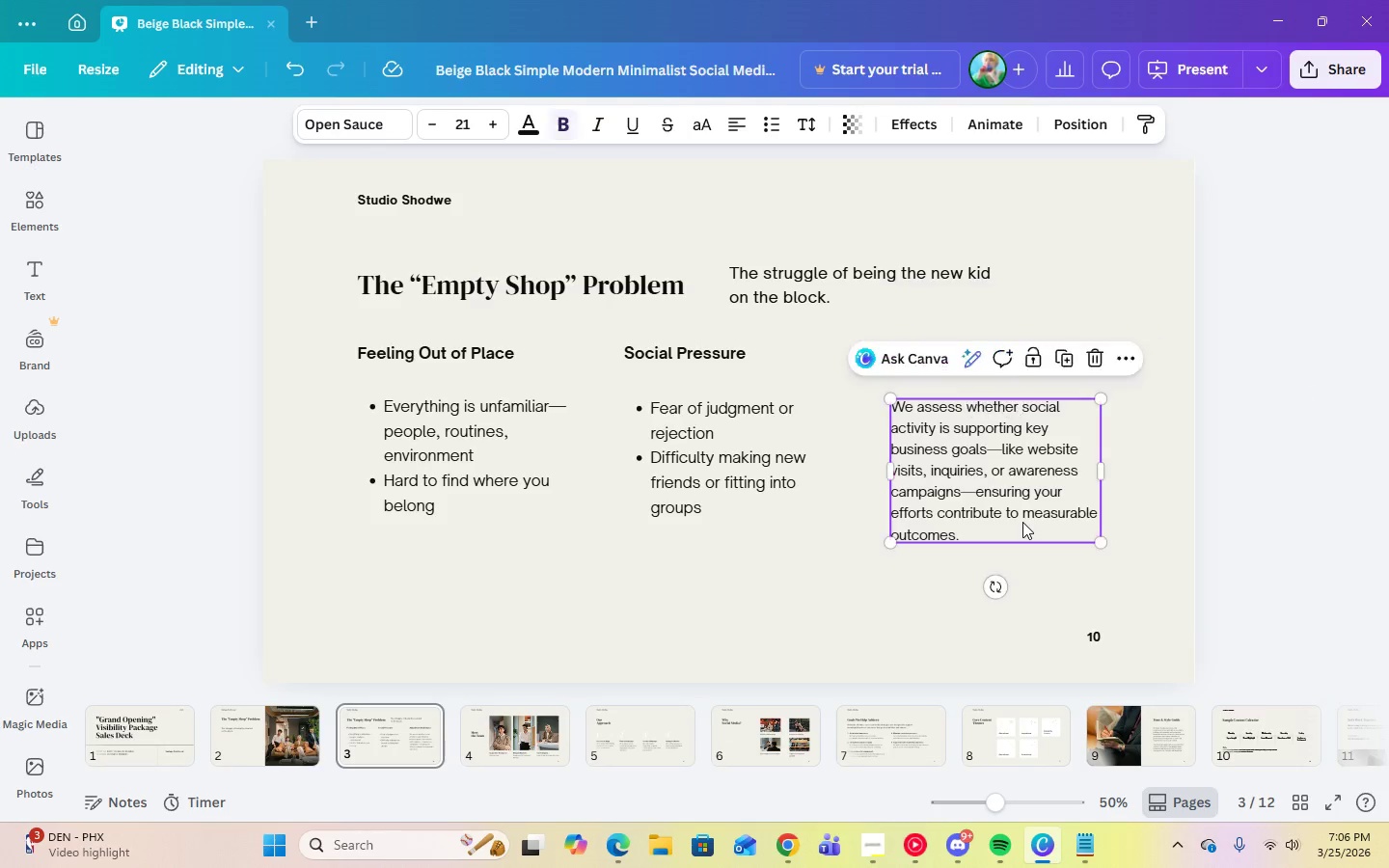 
double_click([1022, 522])
 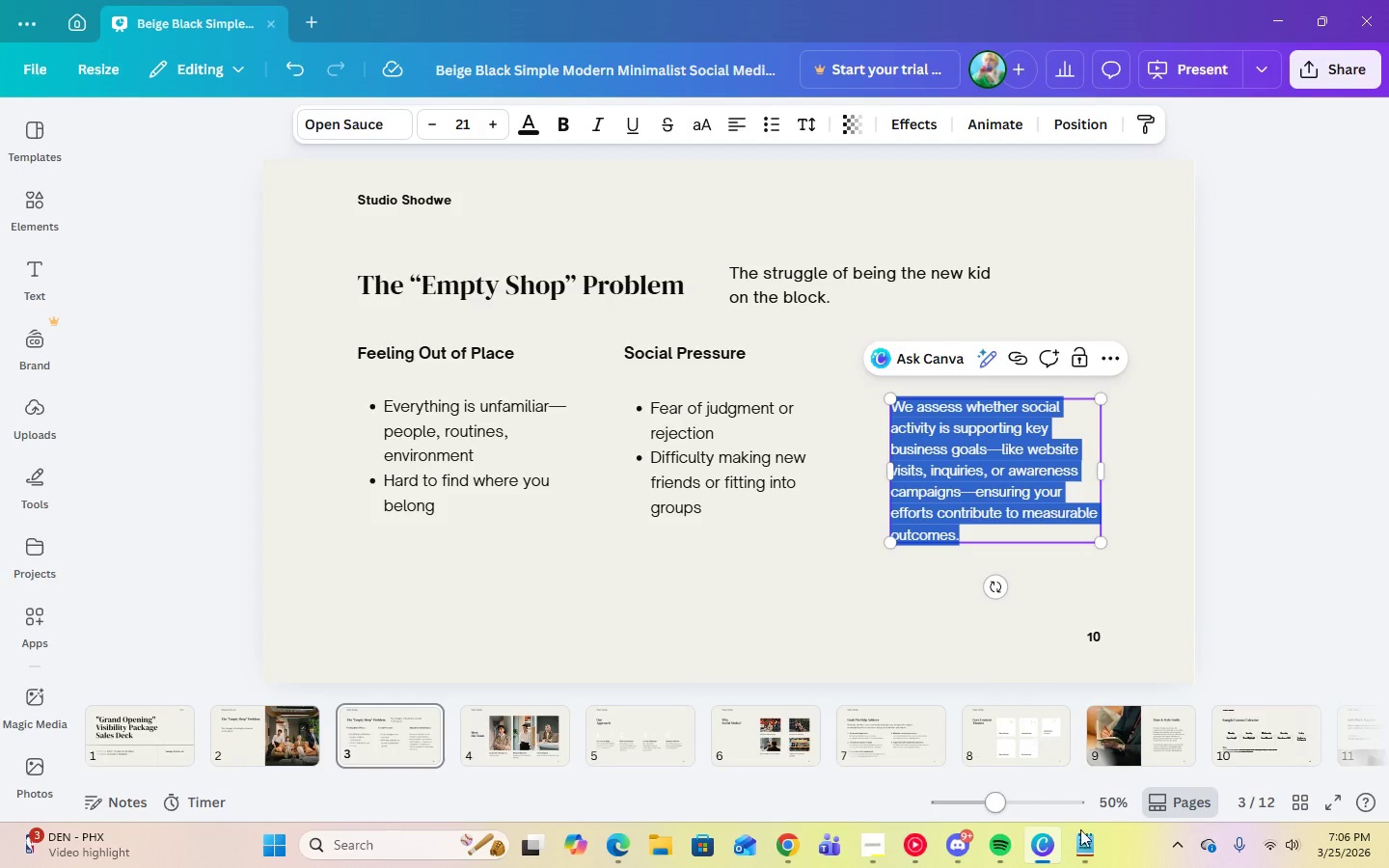 
left_click([1082, 842])
 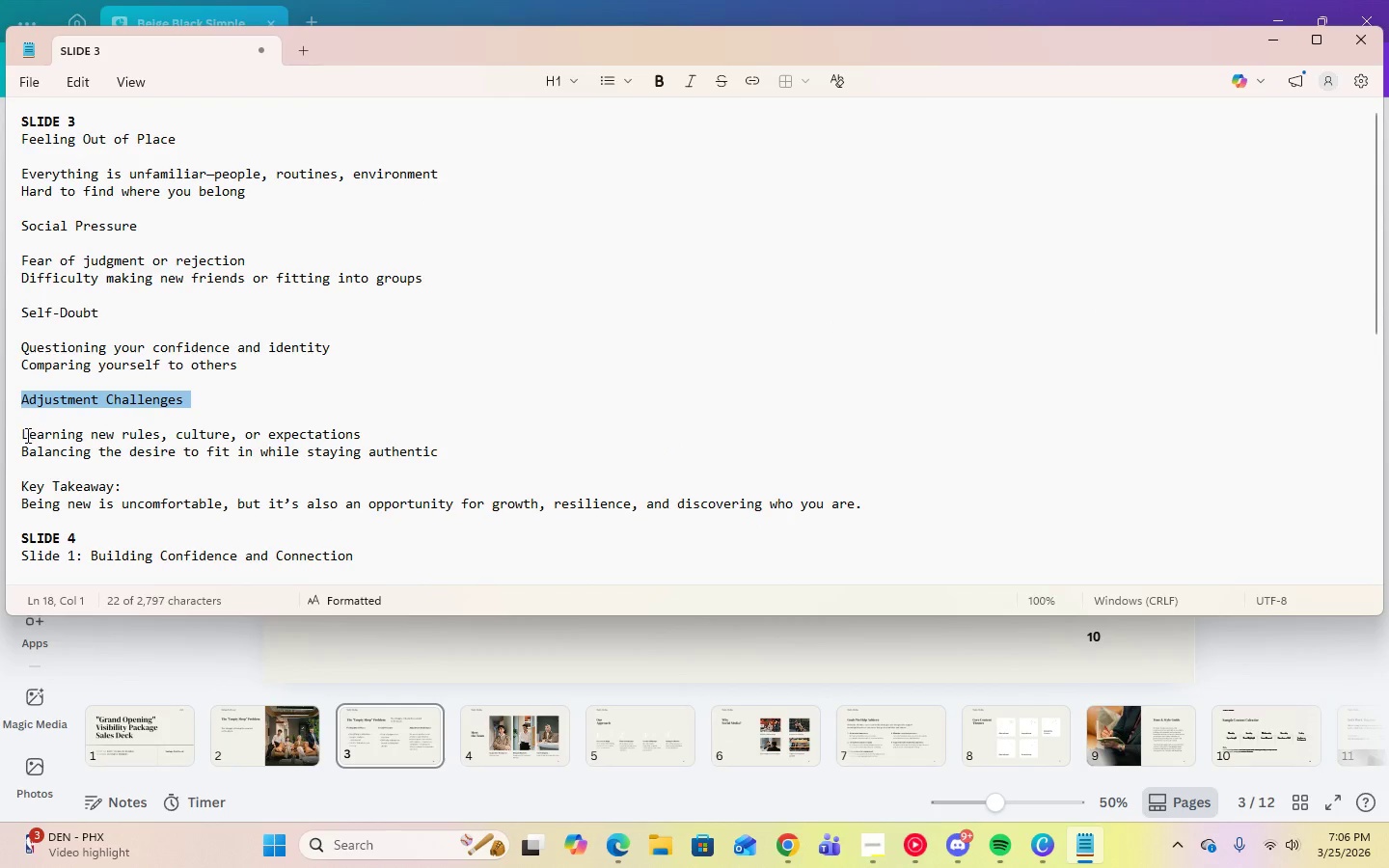 
left_click_drag(start_coordinate=[24, 435], to_coordinate=[469, 461])
 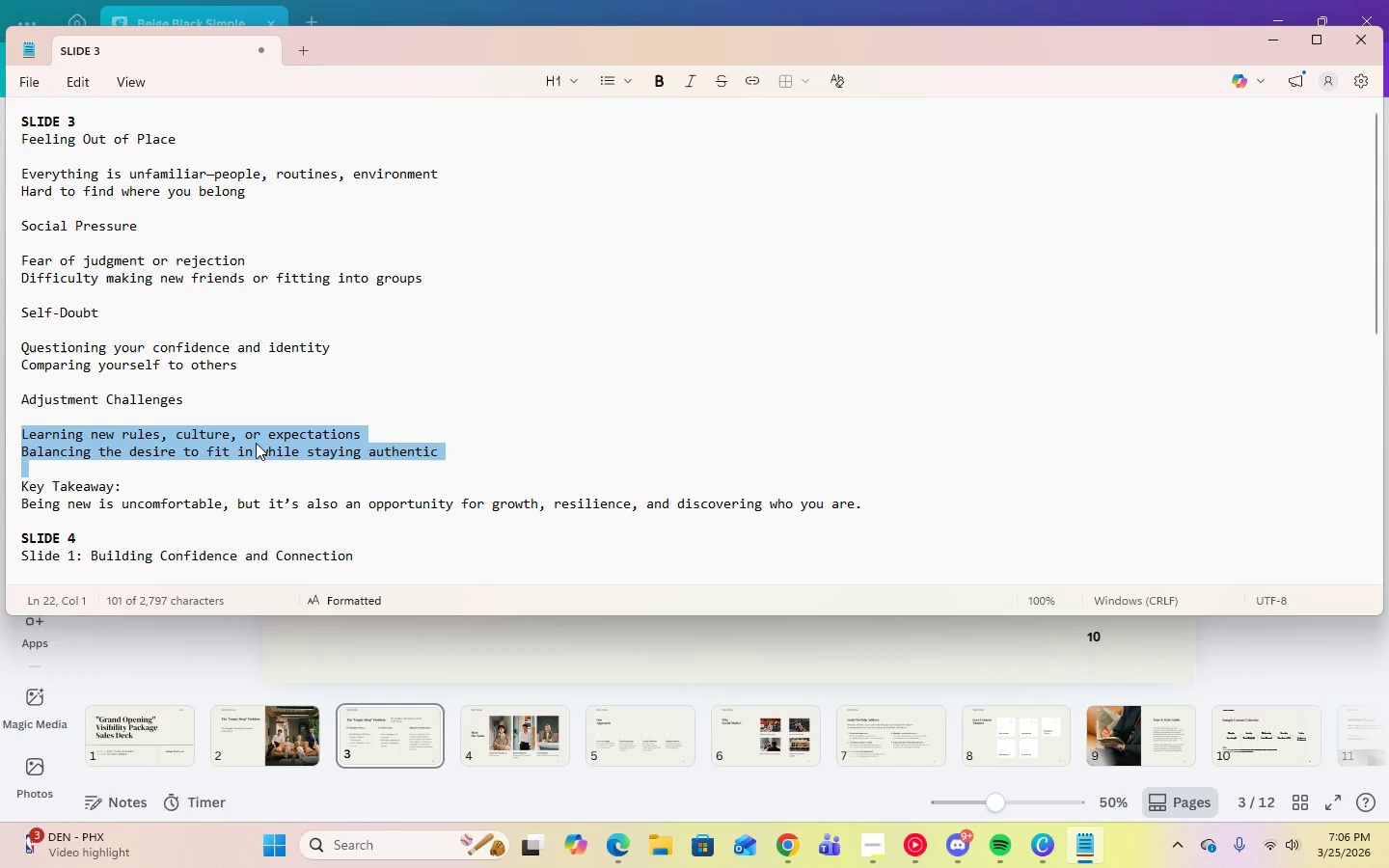 
right_click([256, 443])
 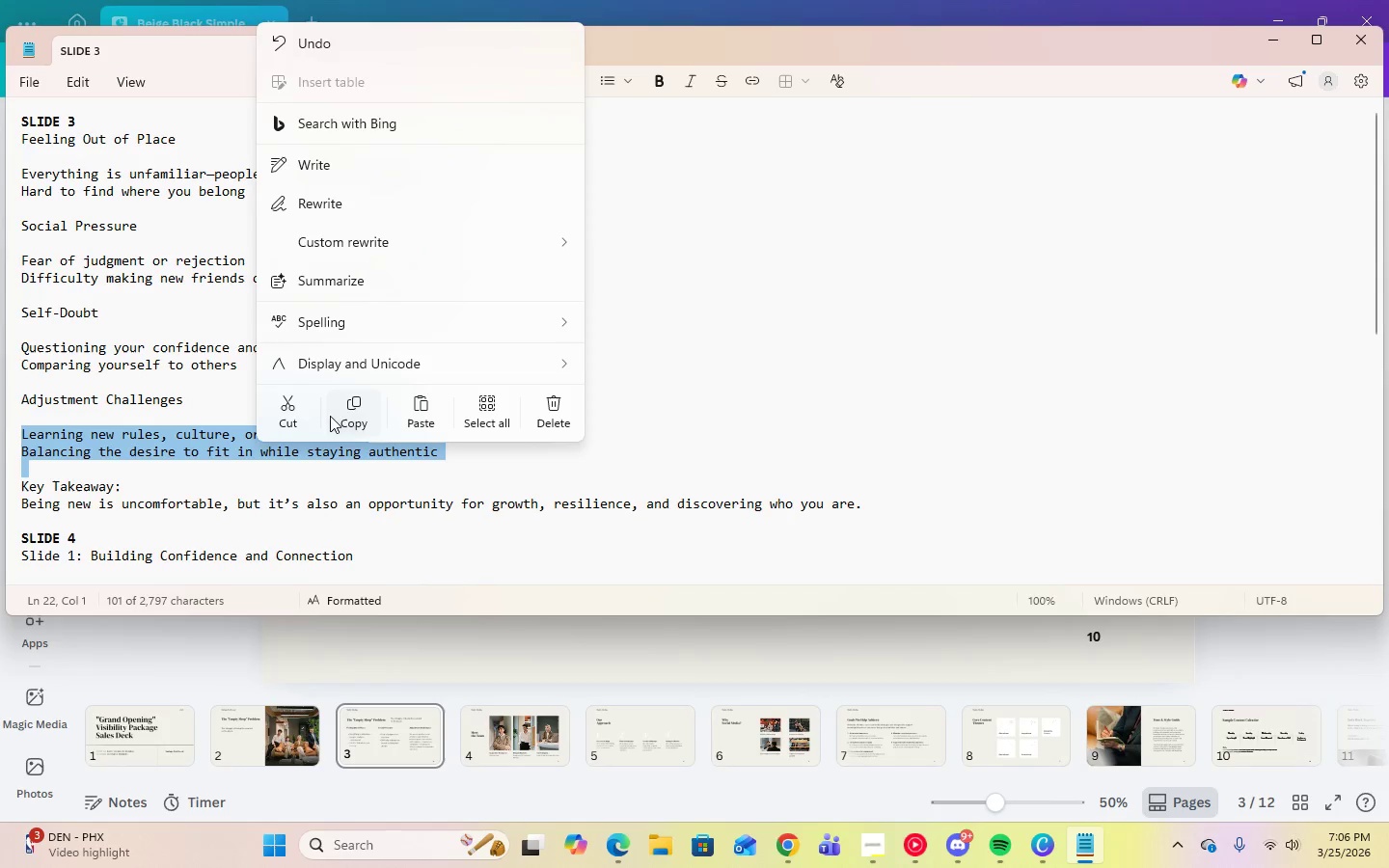 
left_click([354, 409])
 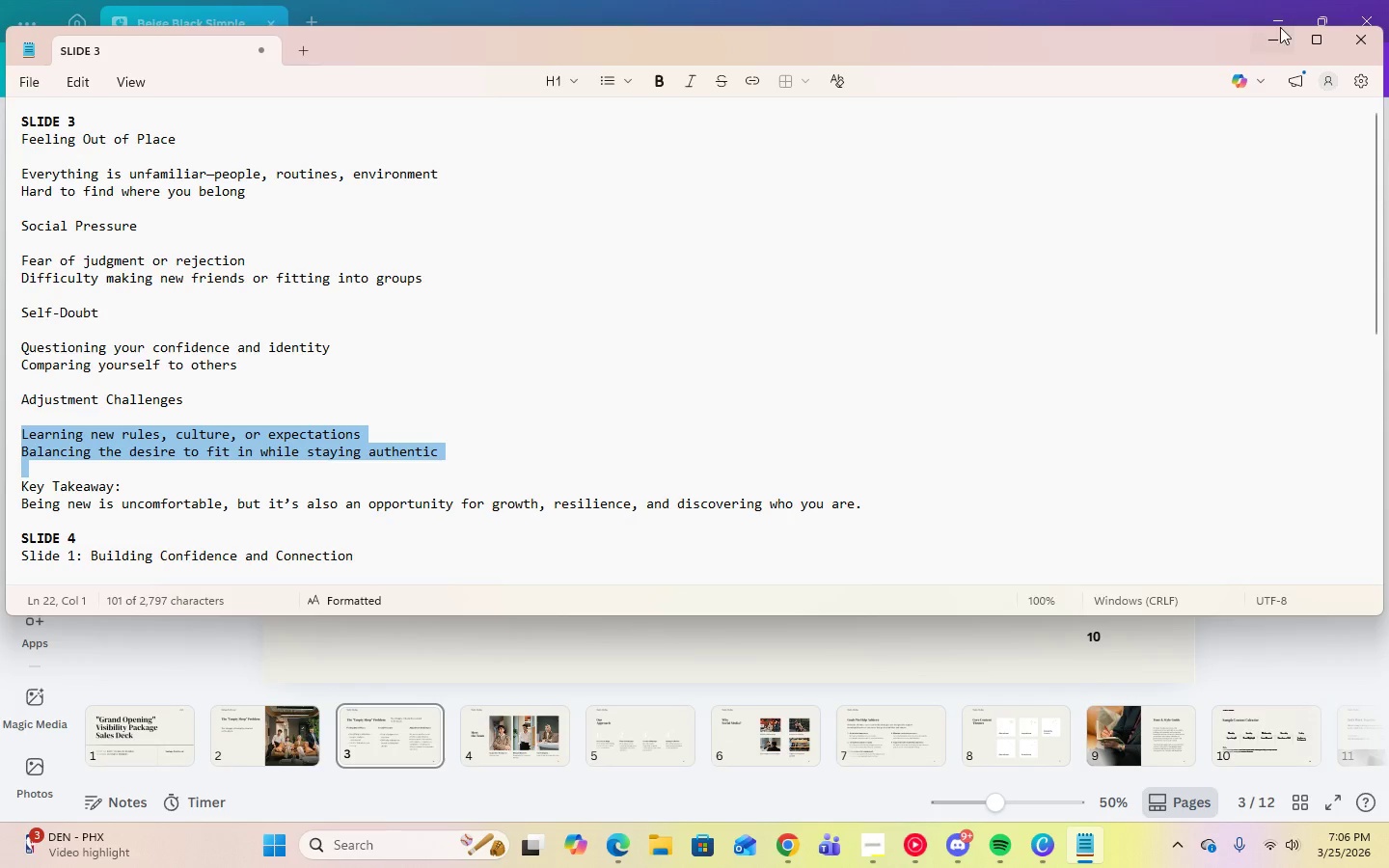 
left_click([1280, 27])
 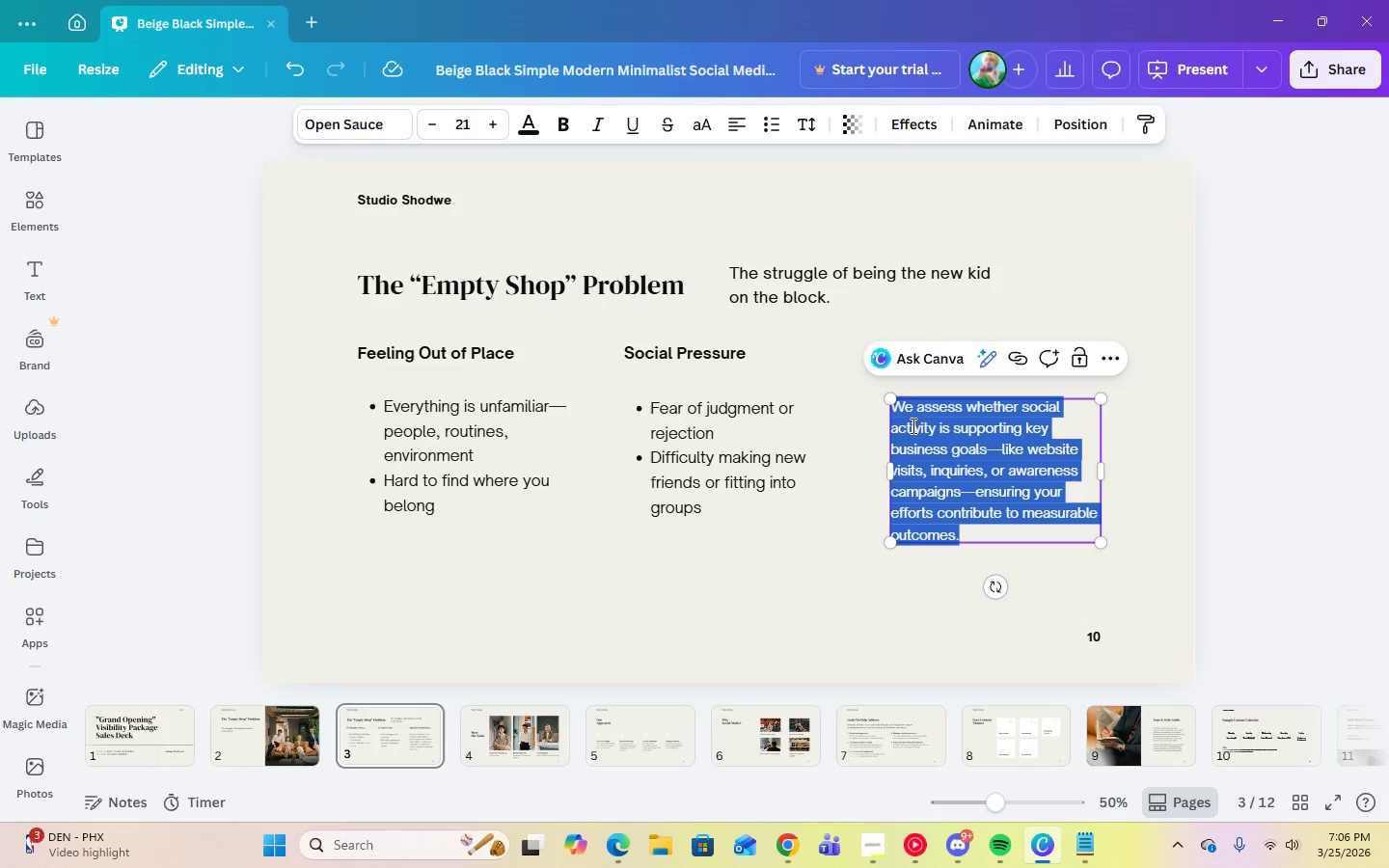 
right_click([903, 445])
 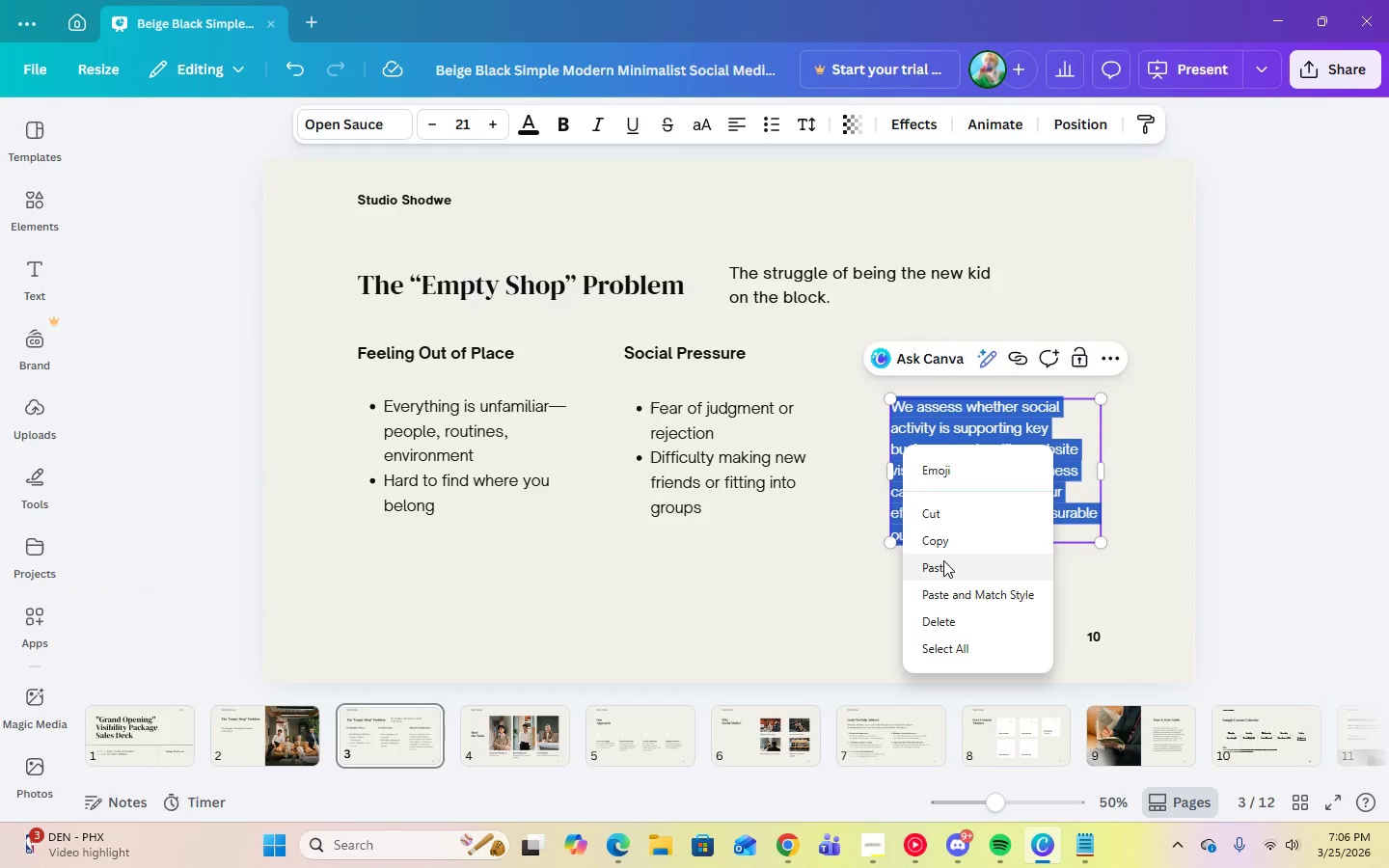 
left_click([945, 561])
 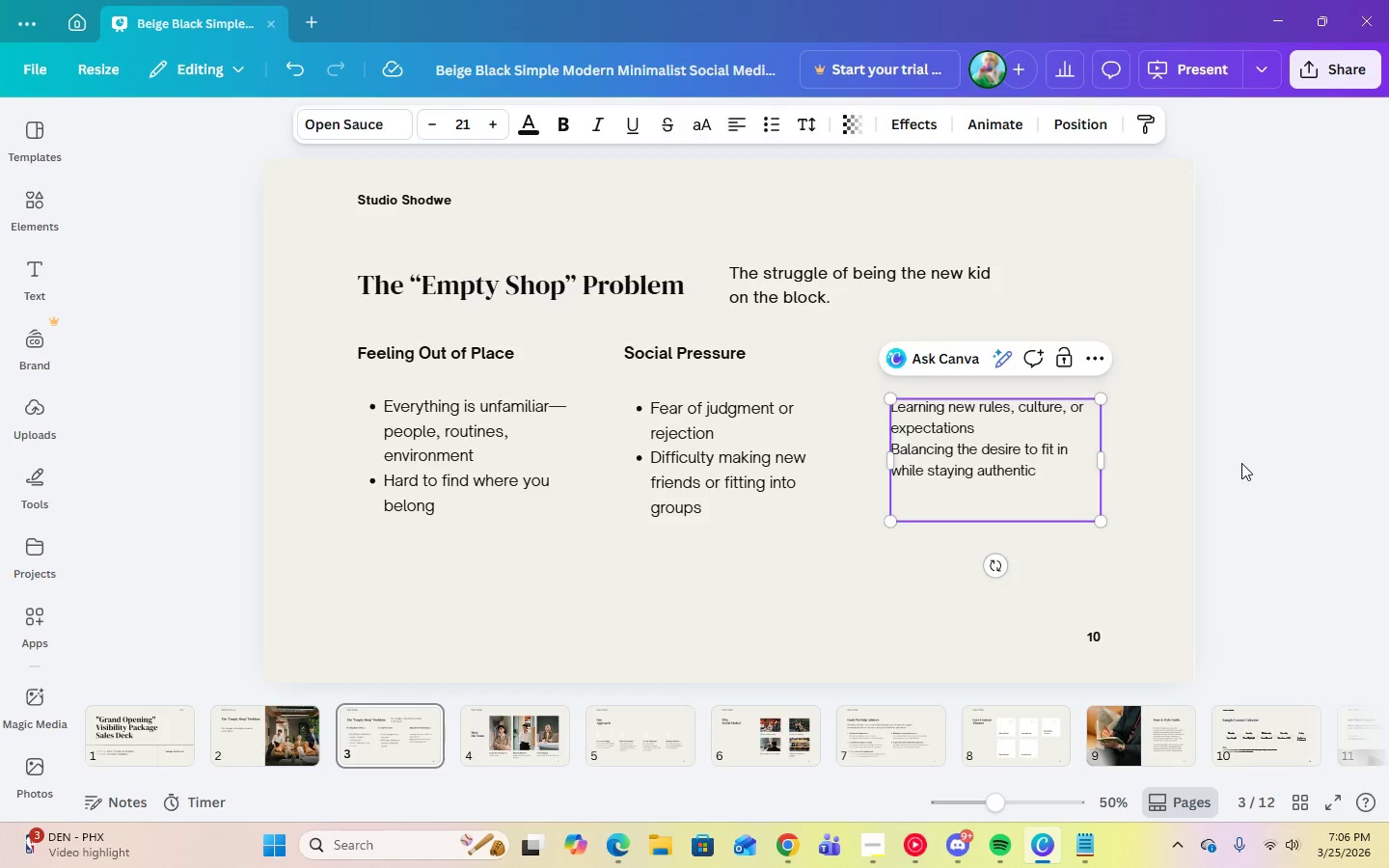 
double_click([997, 509])
 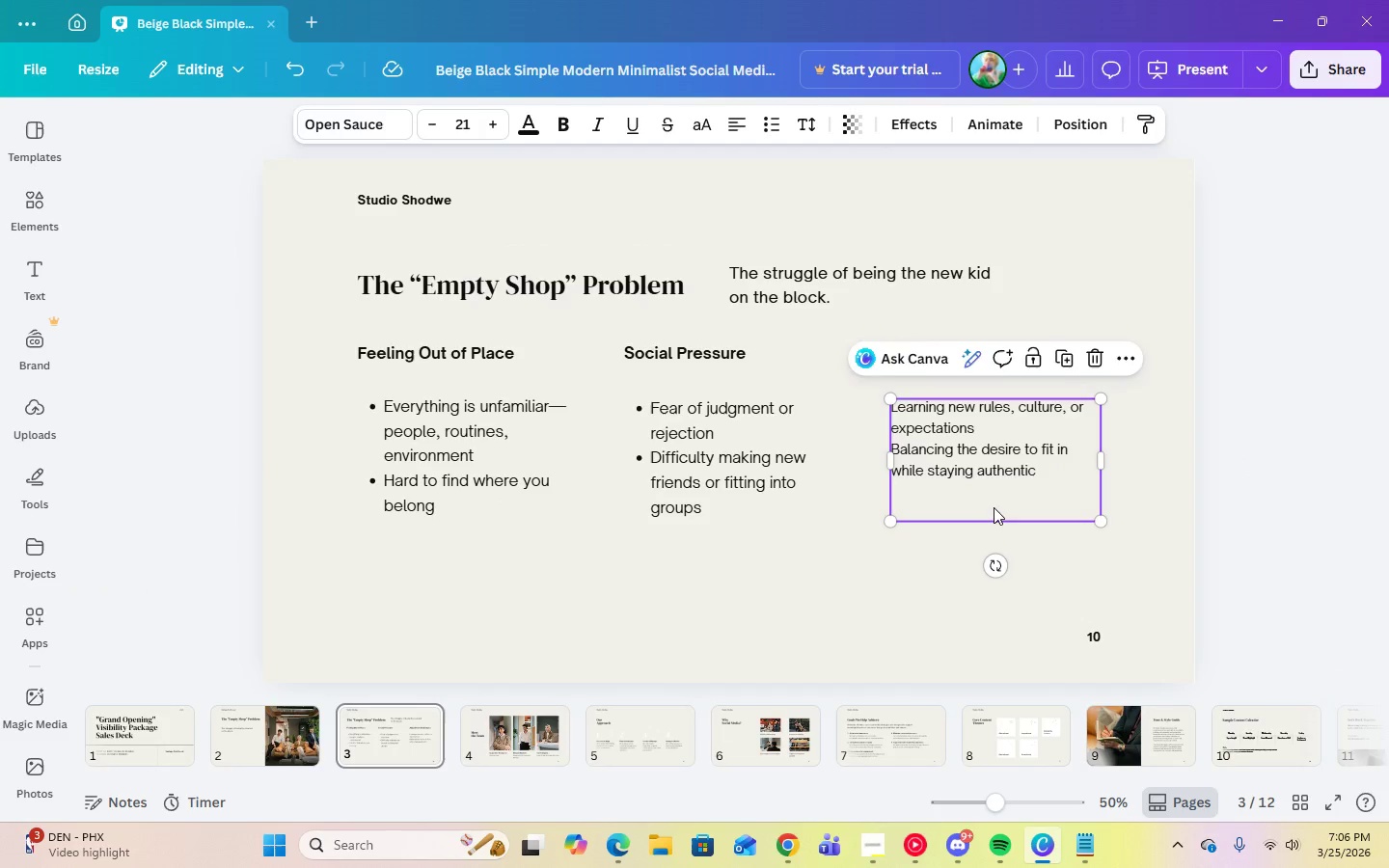 
triple_click([994, 507])
 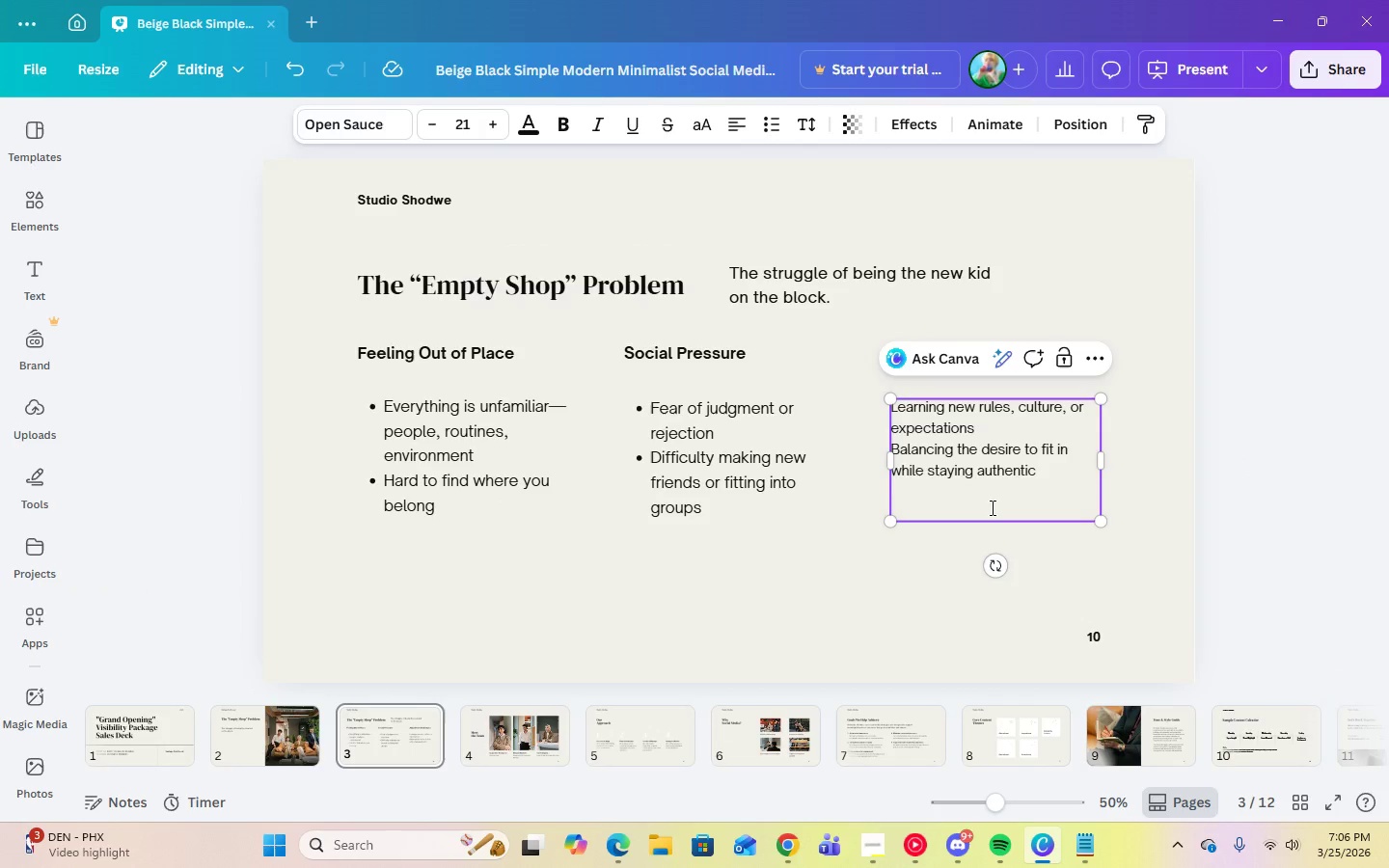 
key(Backspace)
 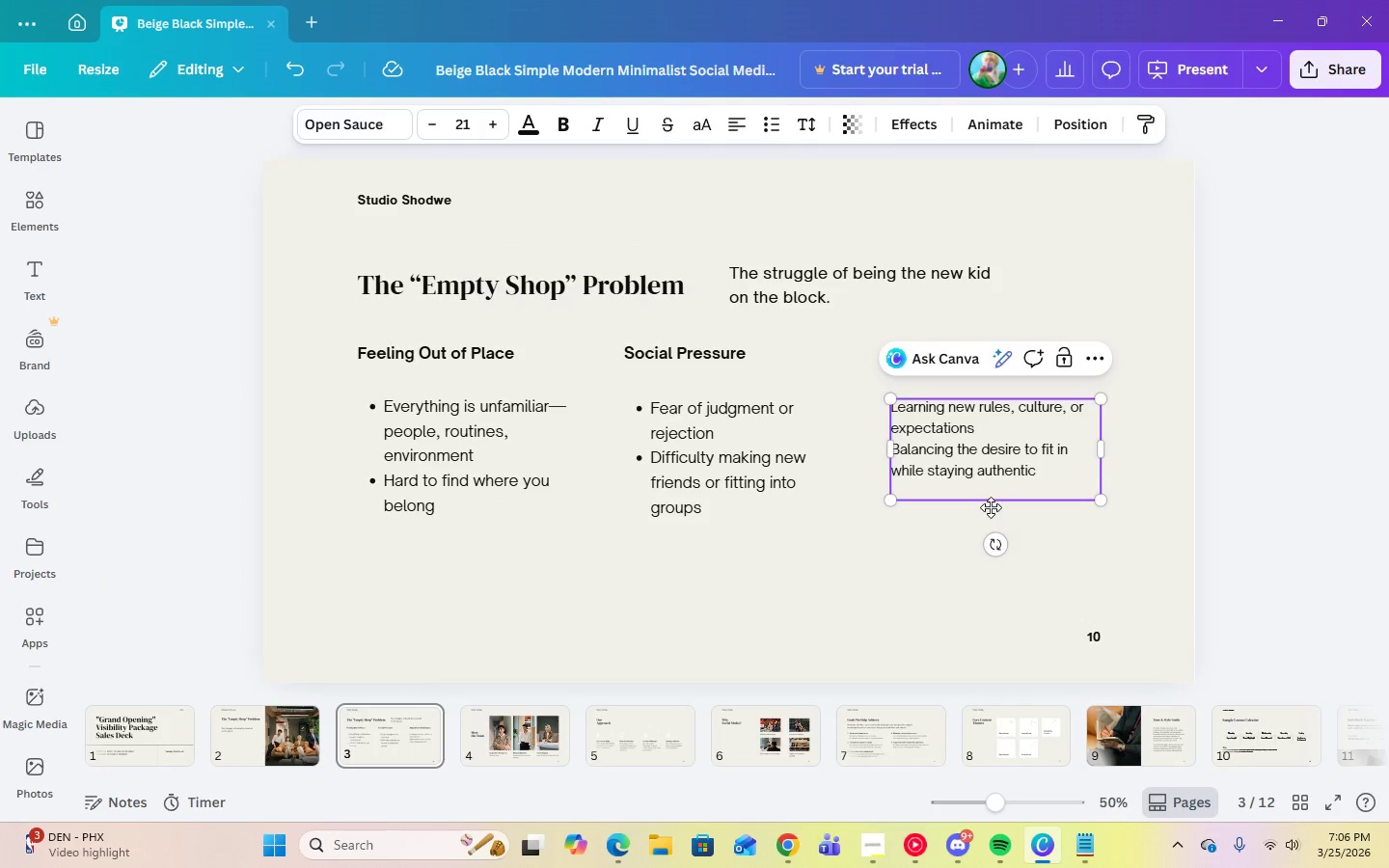 
key(Backspace)
 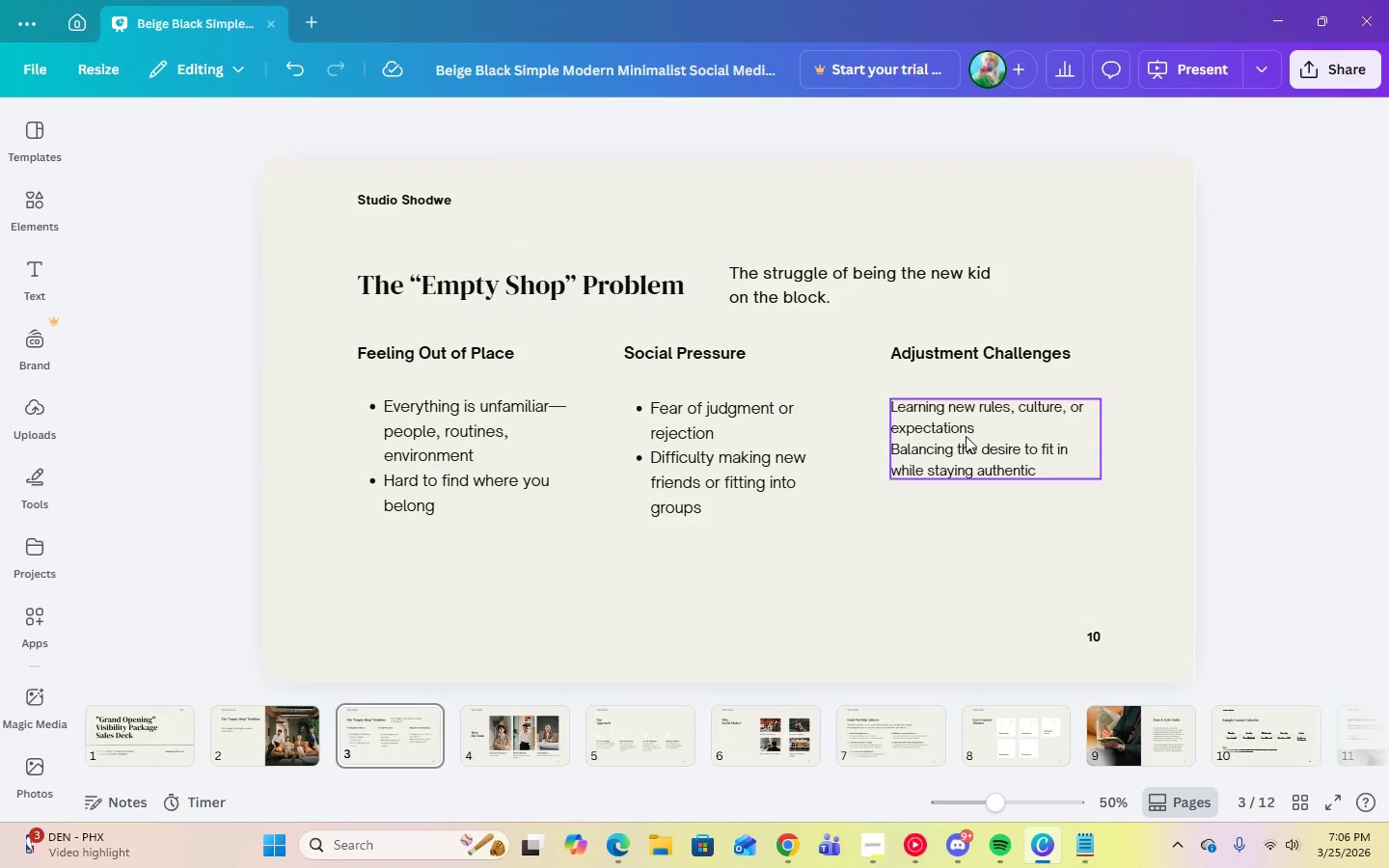 
double_click([962, 436])
 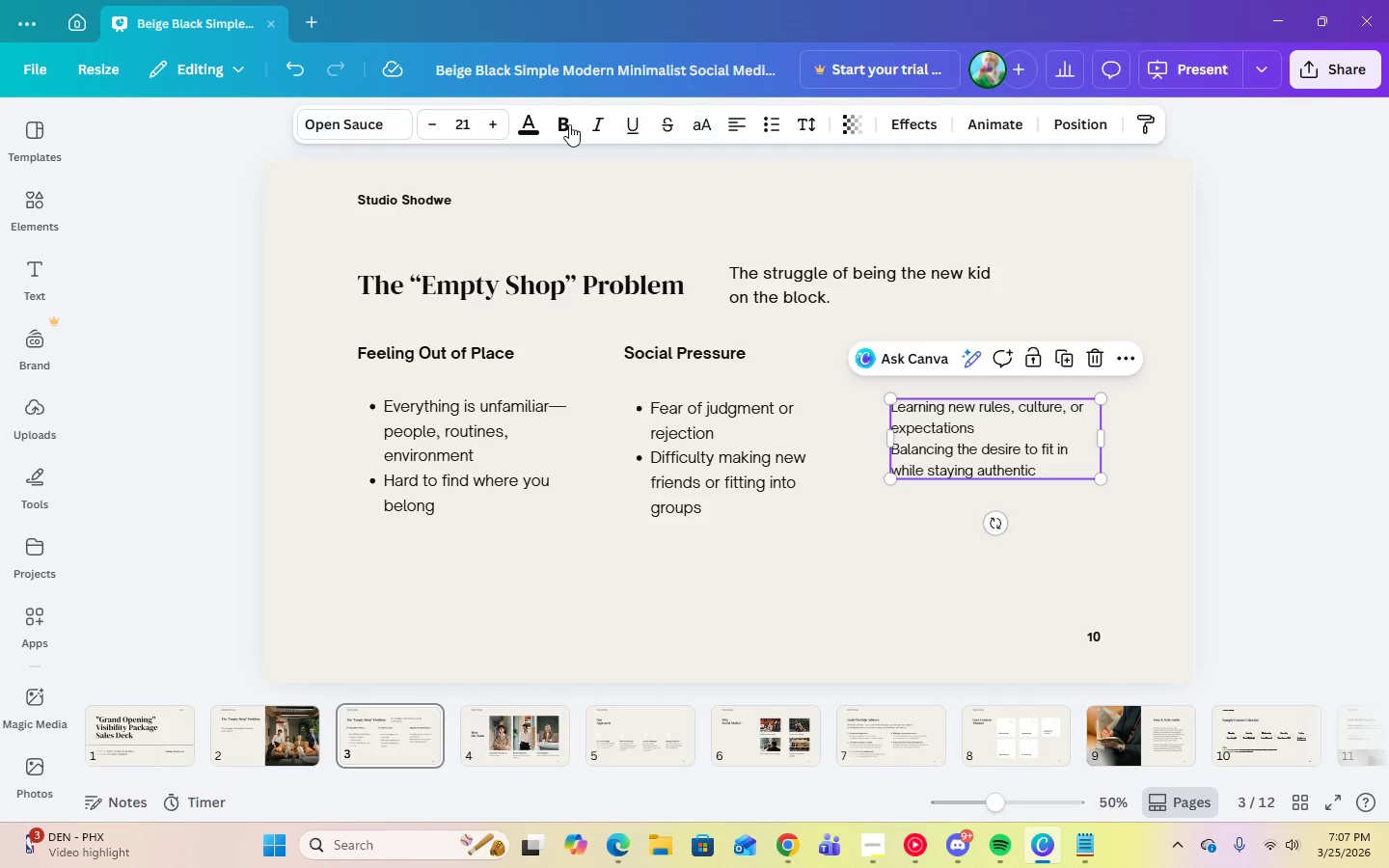 
left_click([466, 127])
 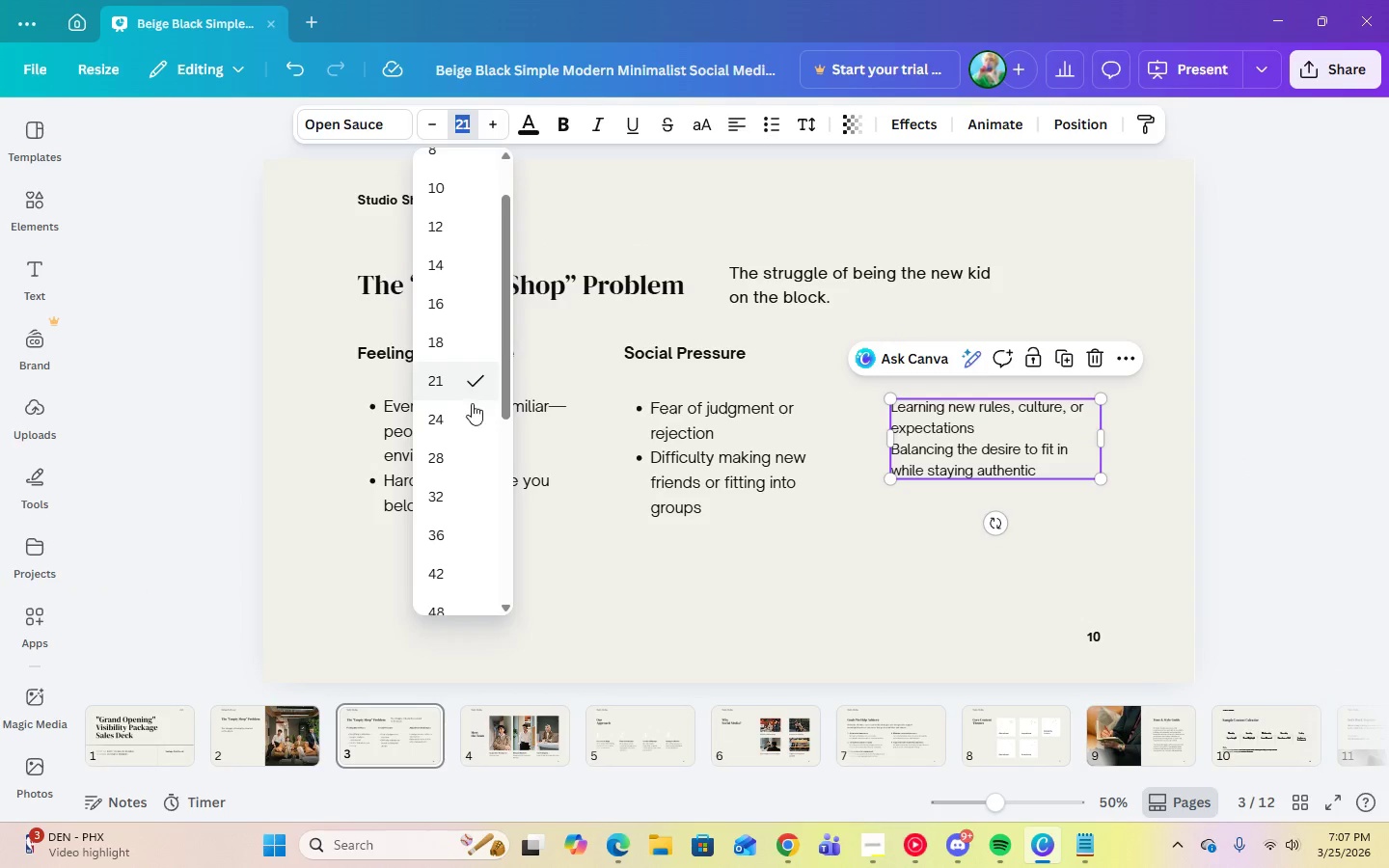 
left_click([475, 411])
 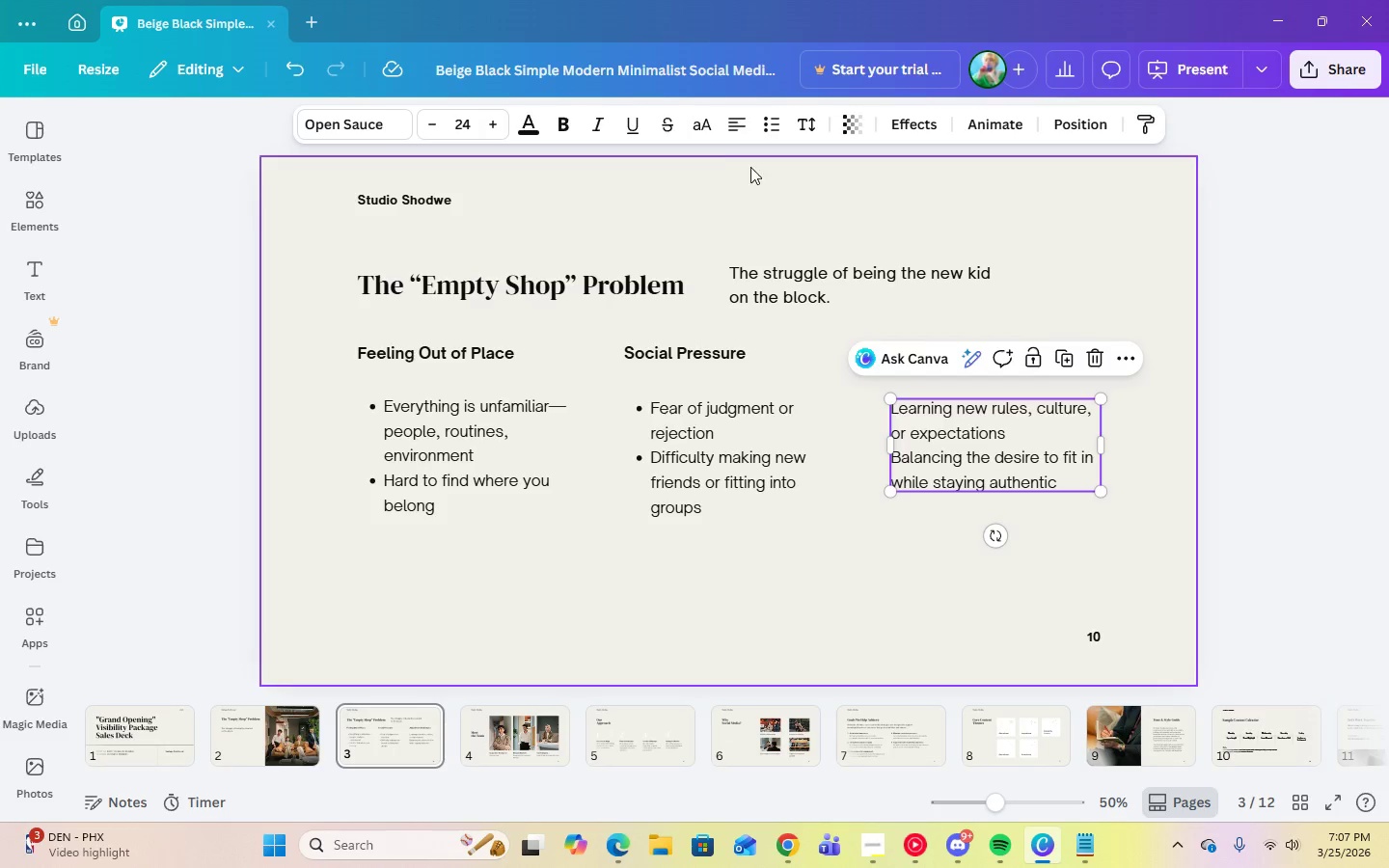 
left_click([771, 130])
 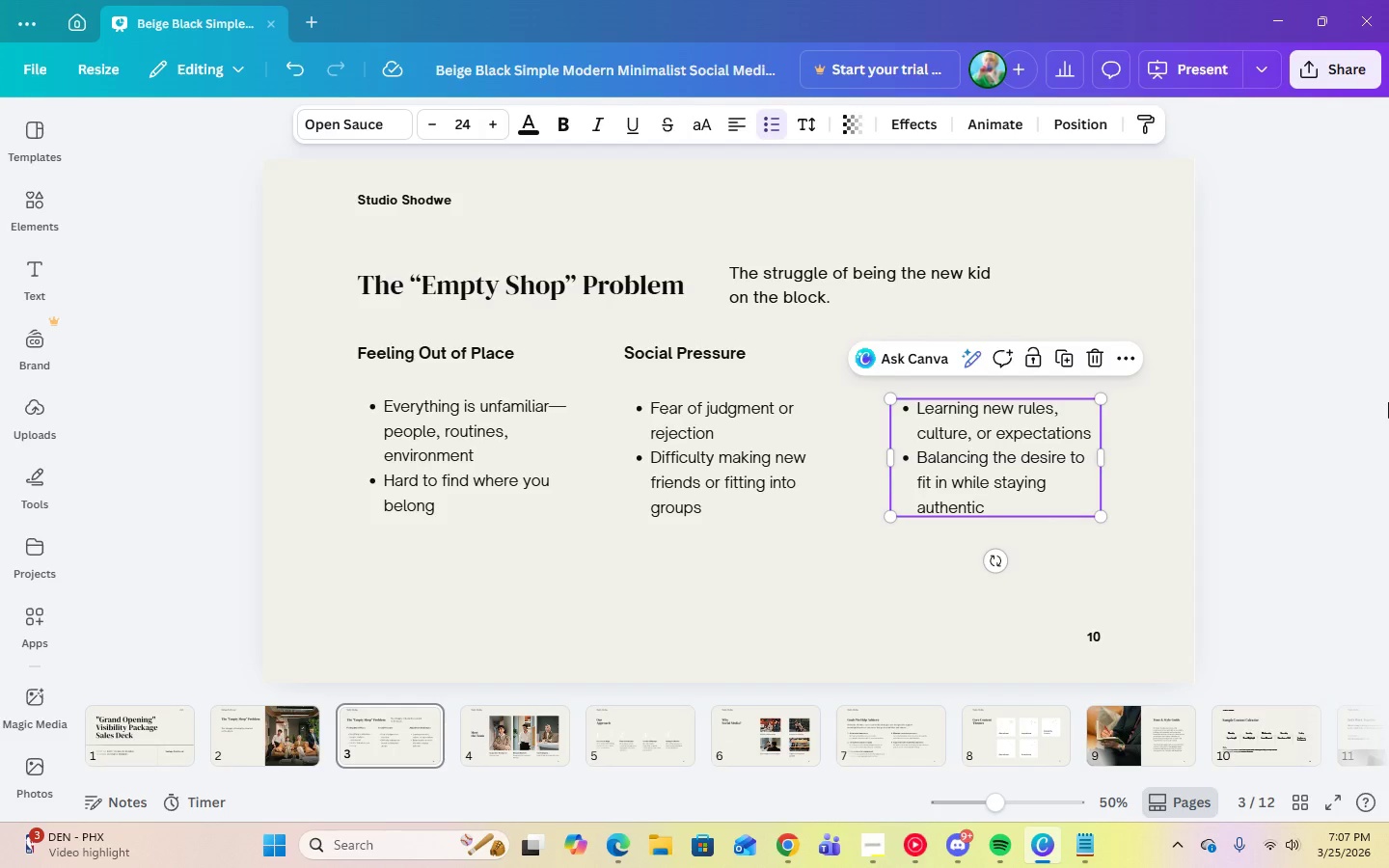 
left_click([1367, 425])
 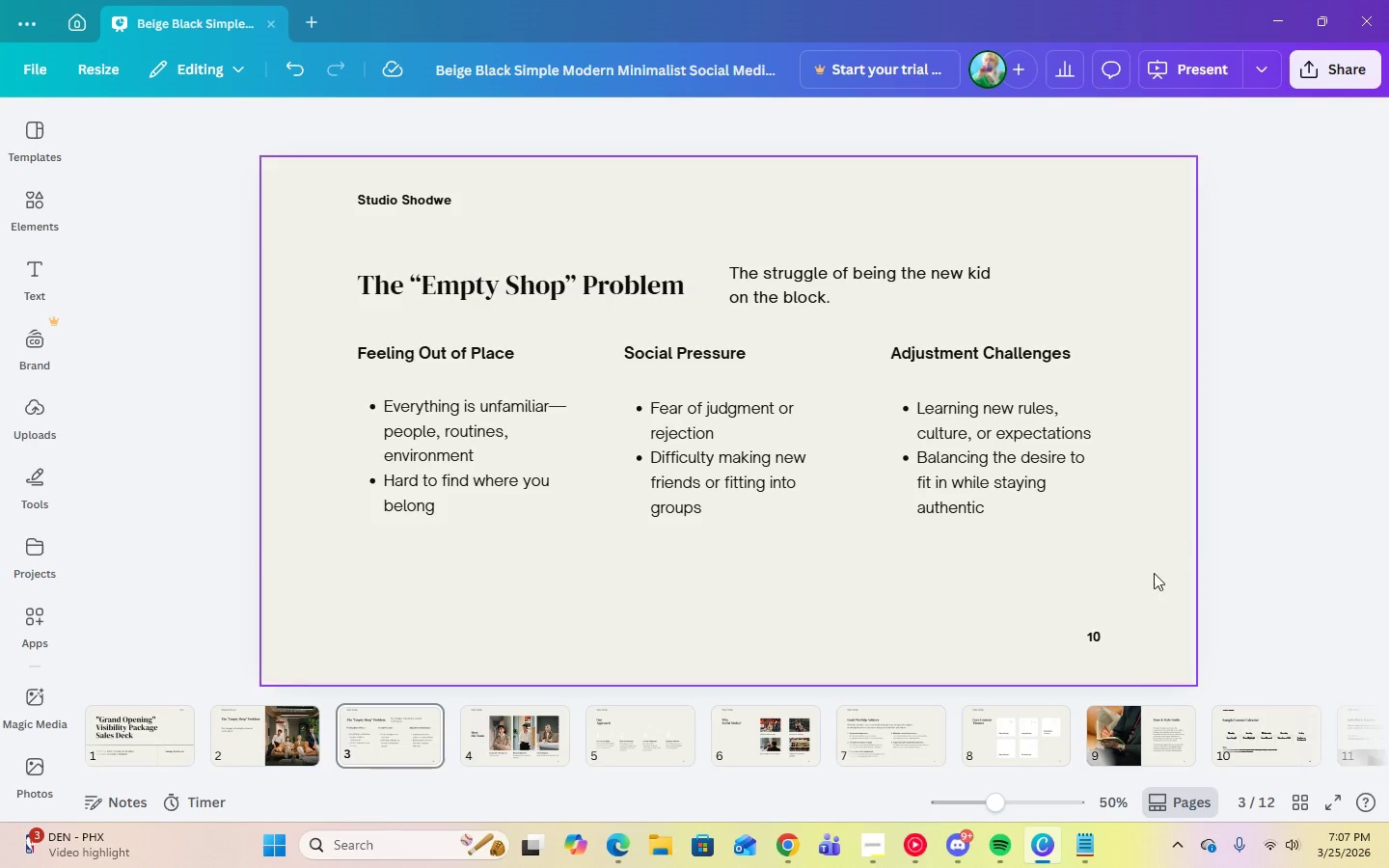 
left_click([1089, 631])
 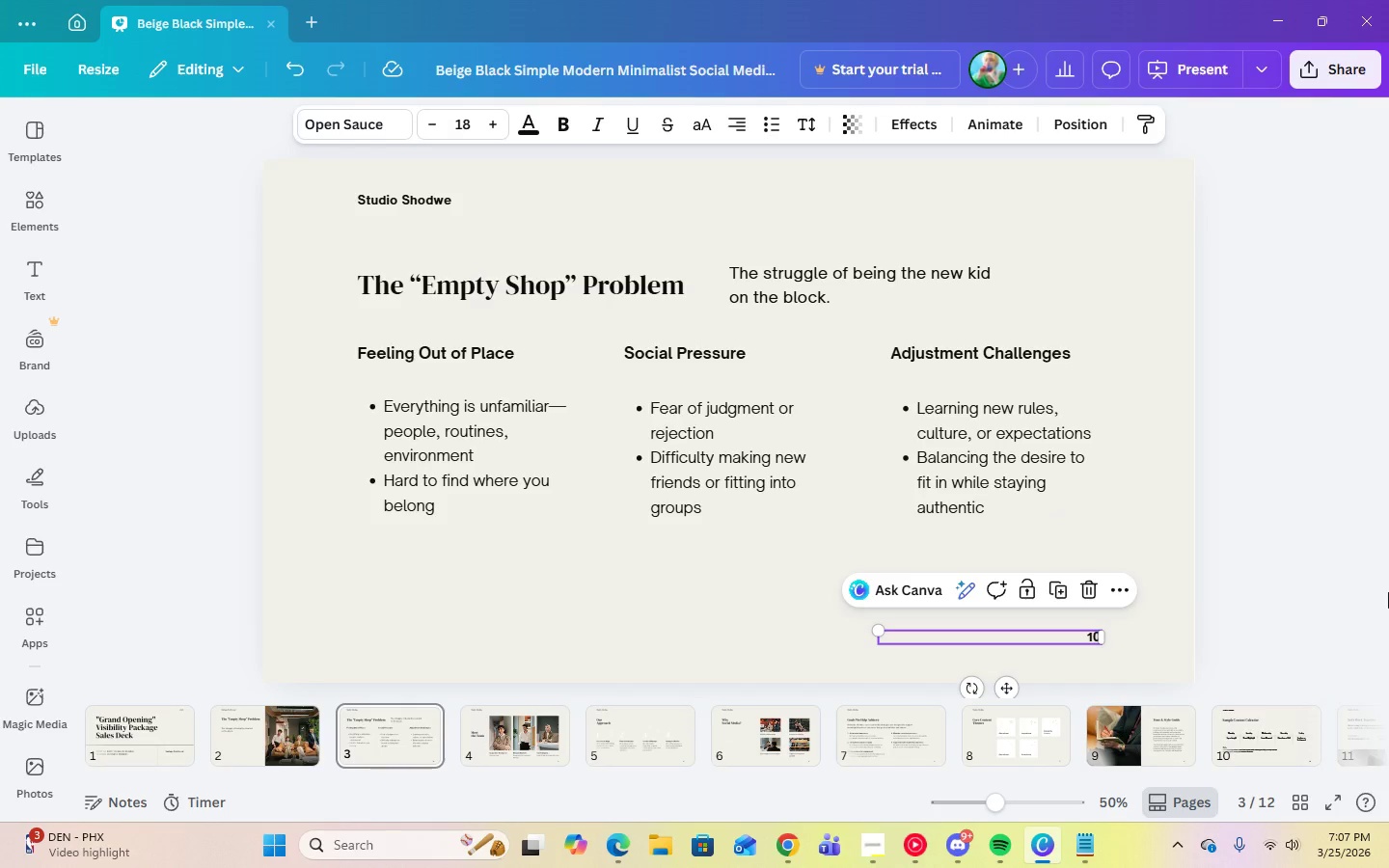 
left_click([1388, 590])
 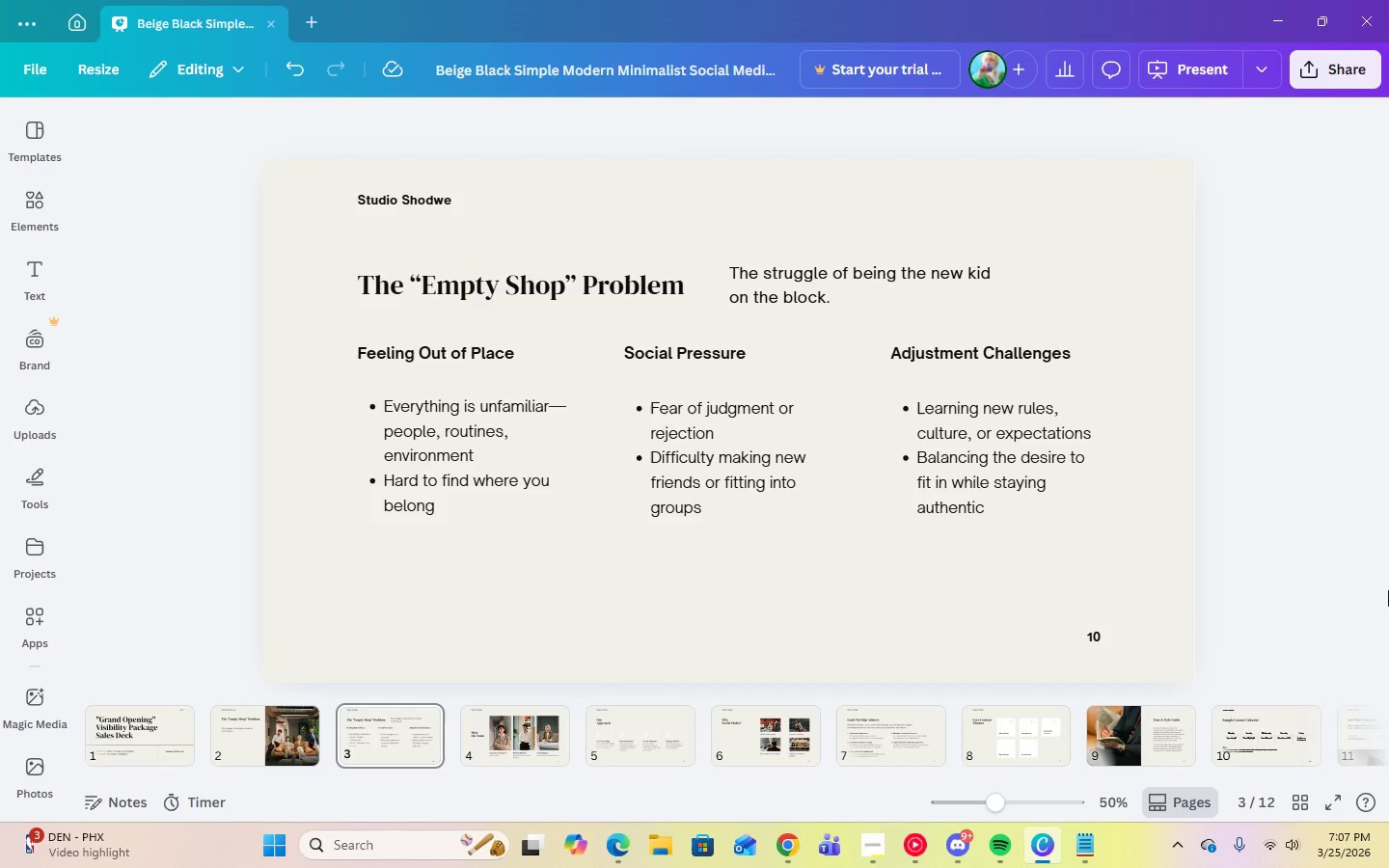 
left_click([874, 280])
 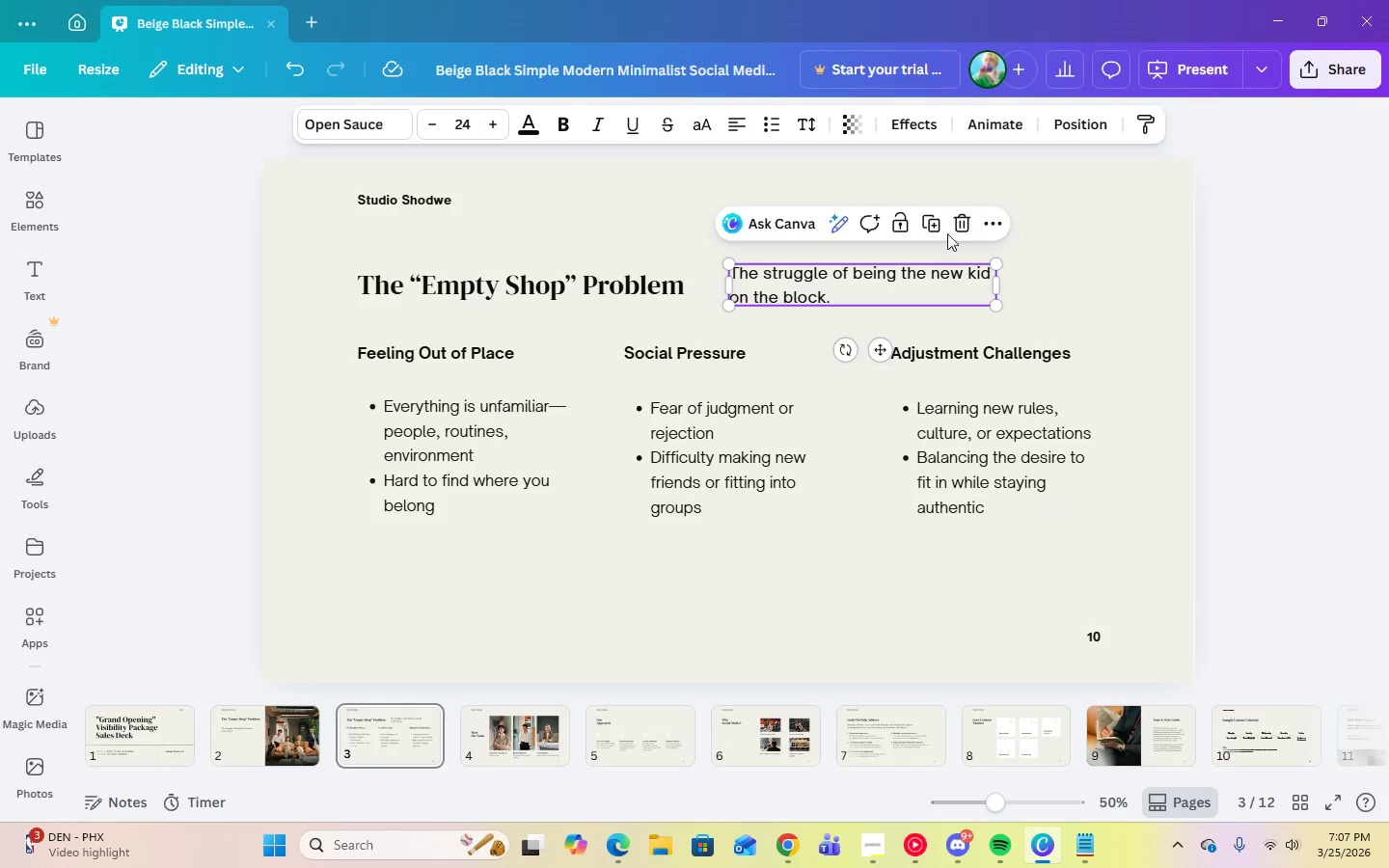 
left_click([940, 229])
 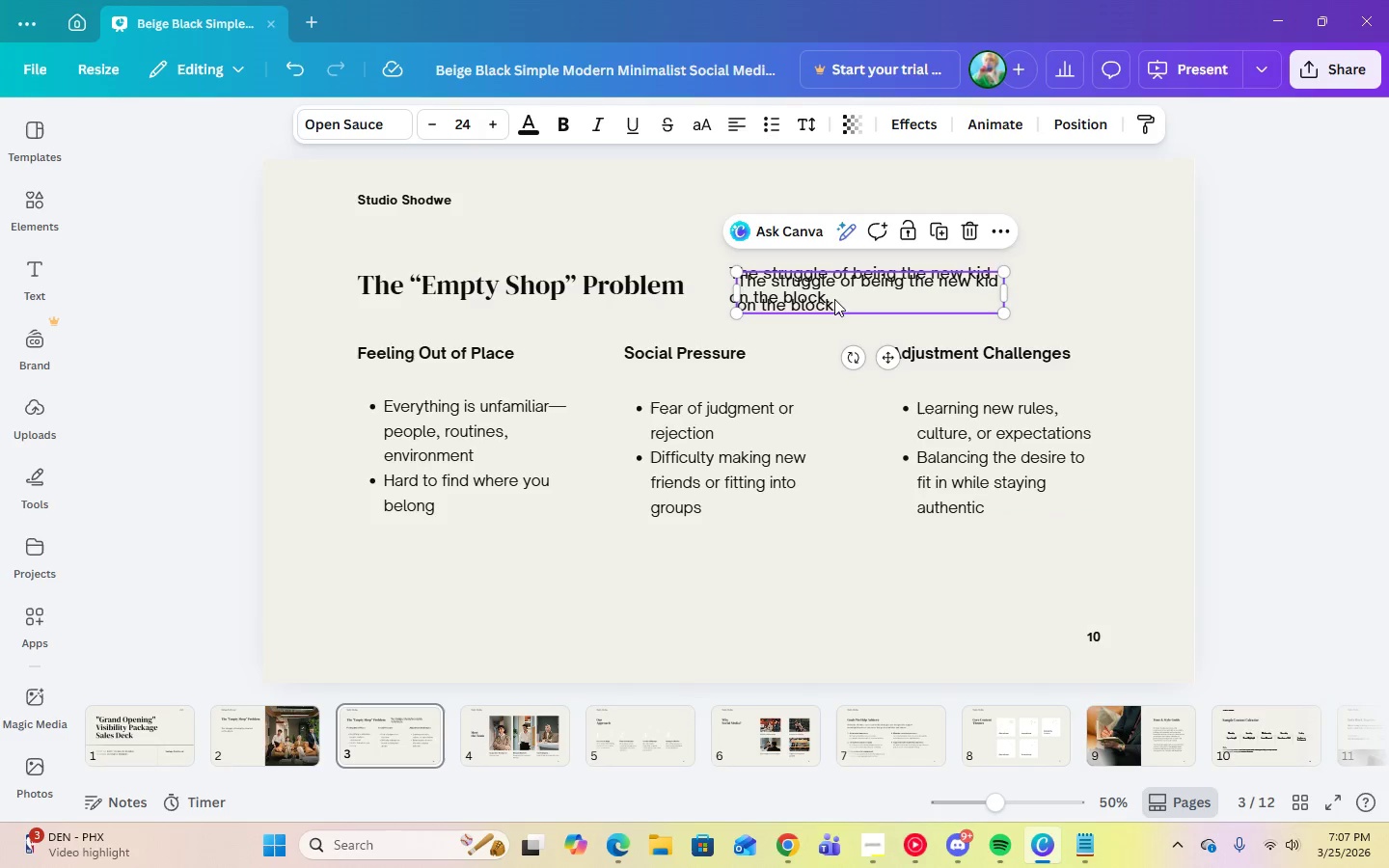 
left_click_drag(start_coordinate=[834, 288], to_coordinate=[572, 556])
 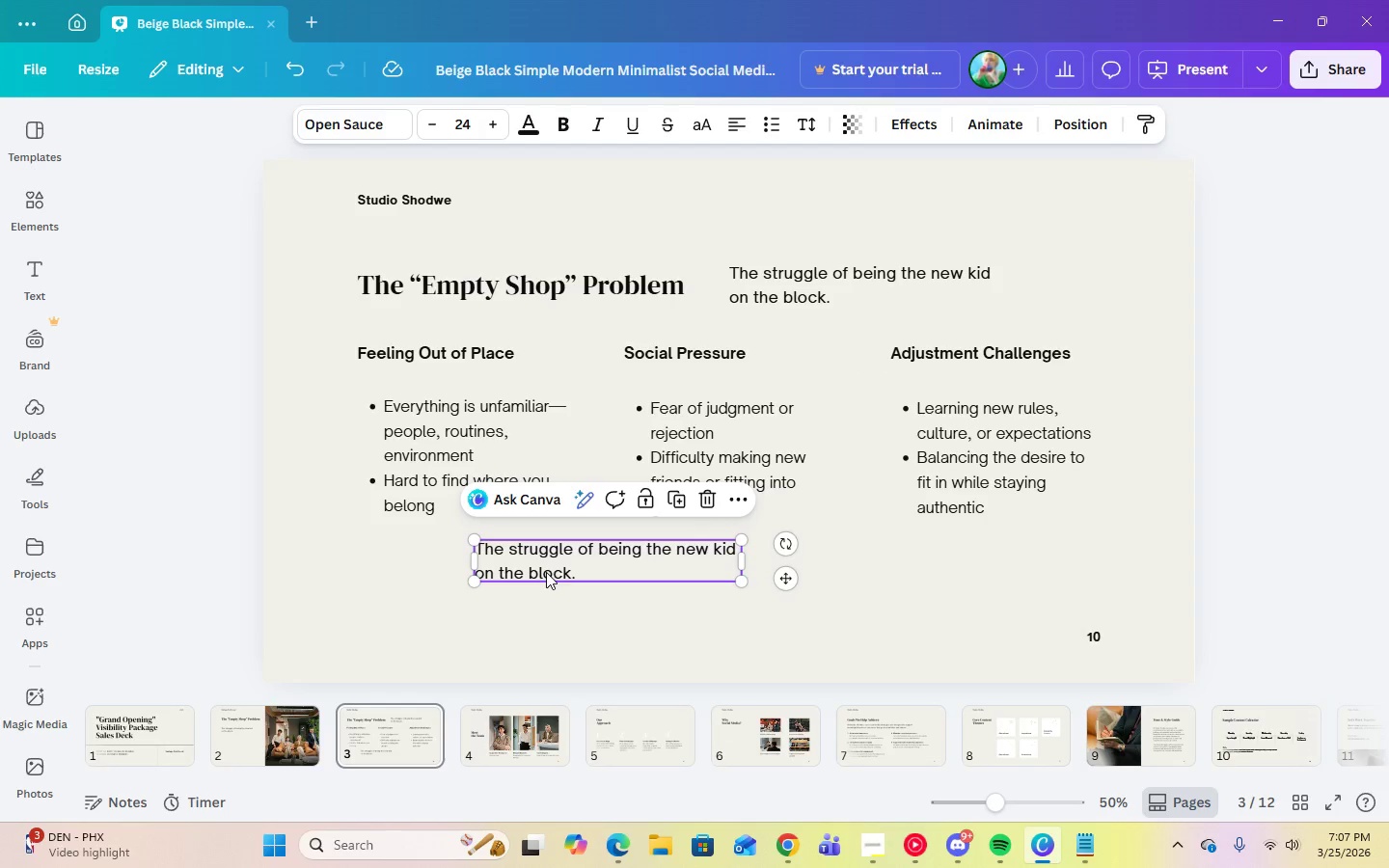 
left_click_drag(start_coordinate=[535, 560], to_coordinate=[415, 596])
 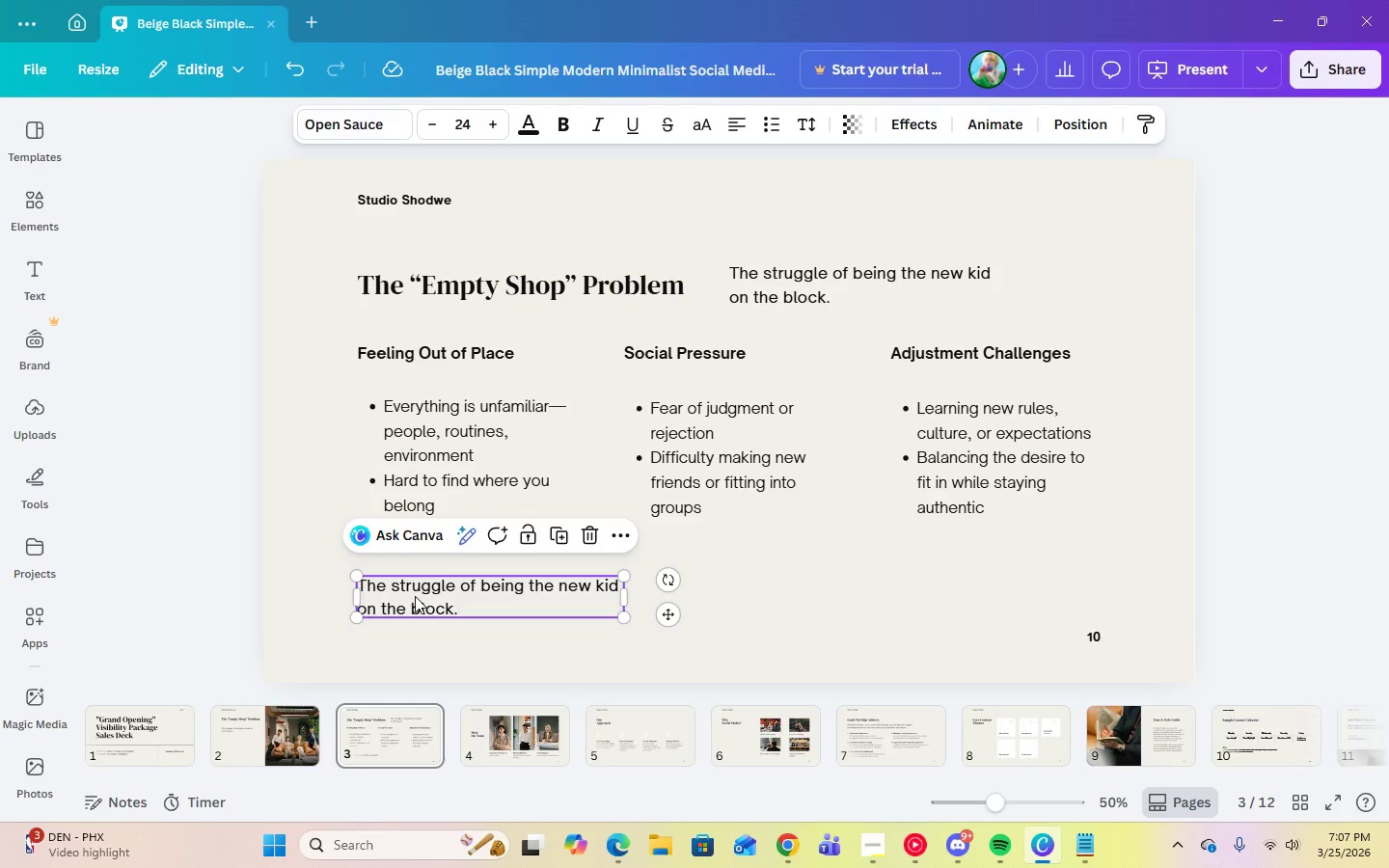 
left_click([415, 596])
 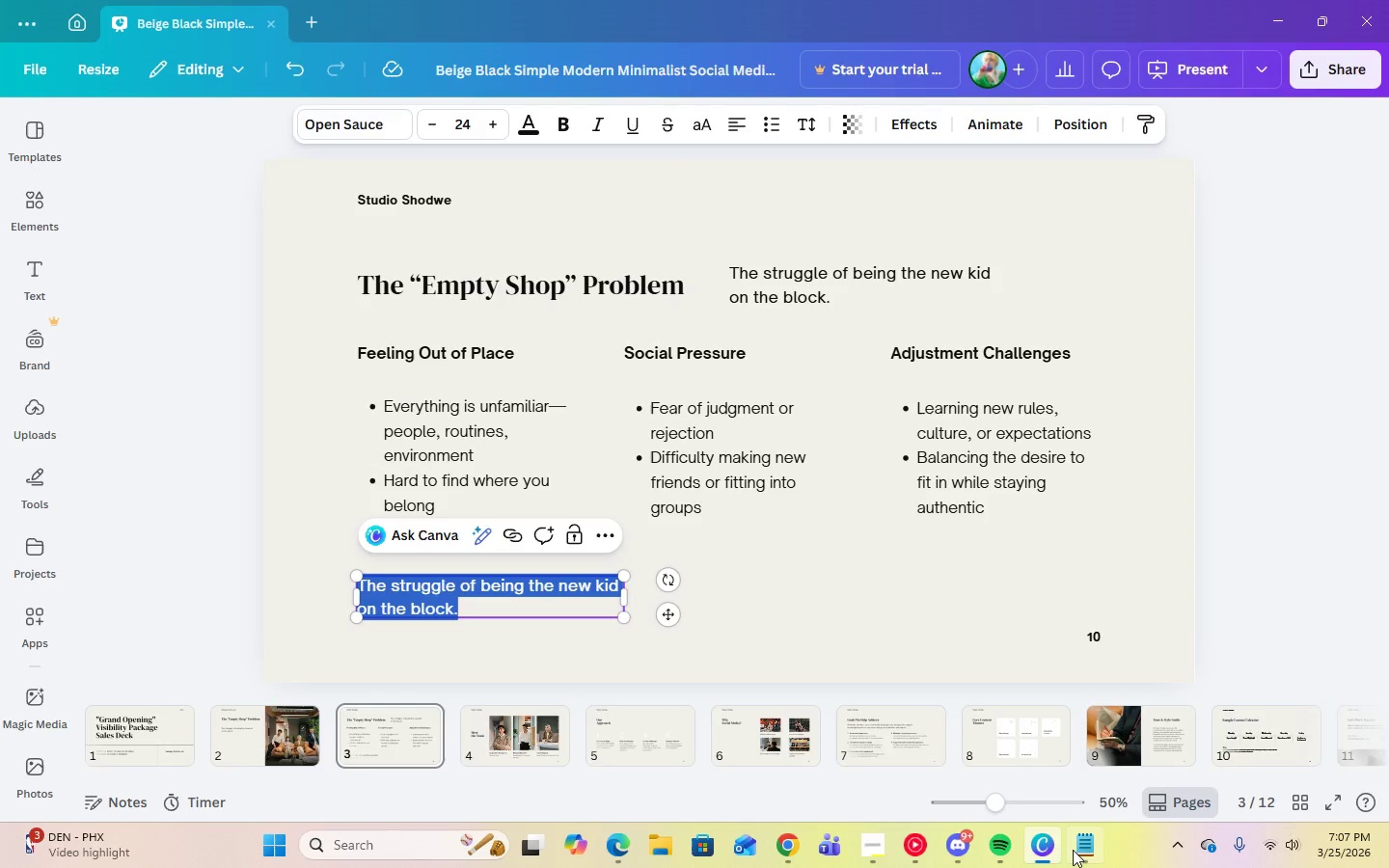 
left_click([1073, 849])
 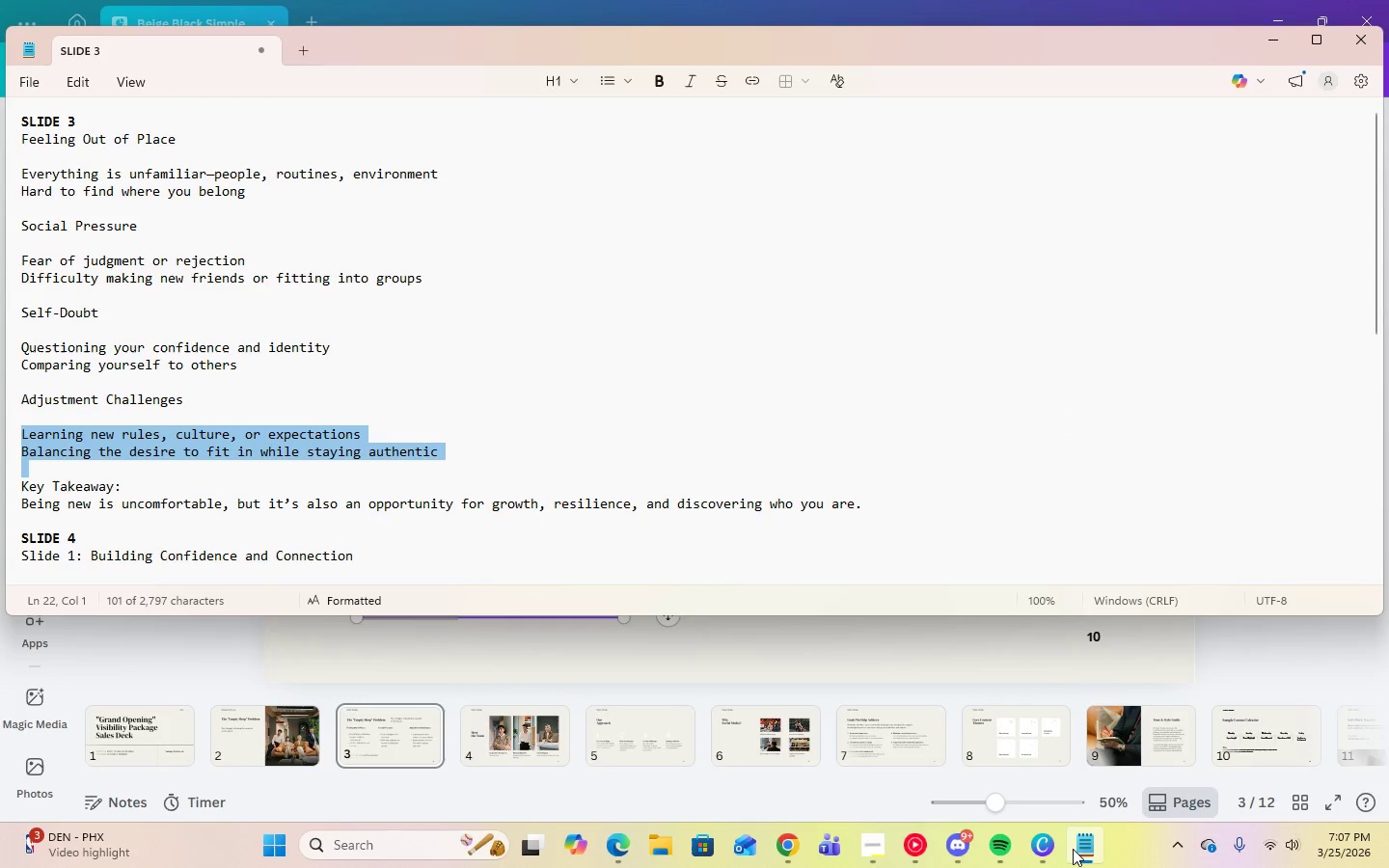 
left_click([1073, 849])
 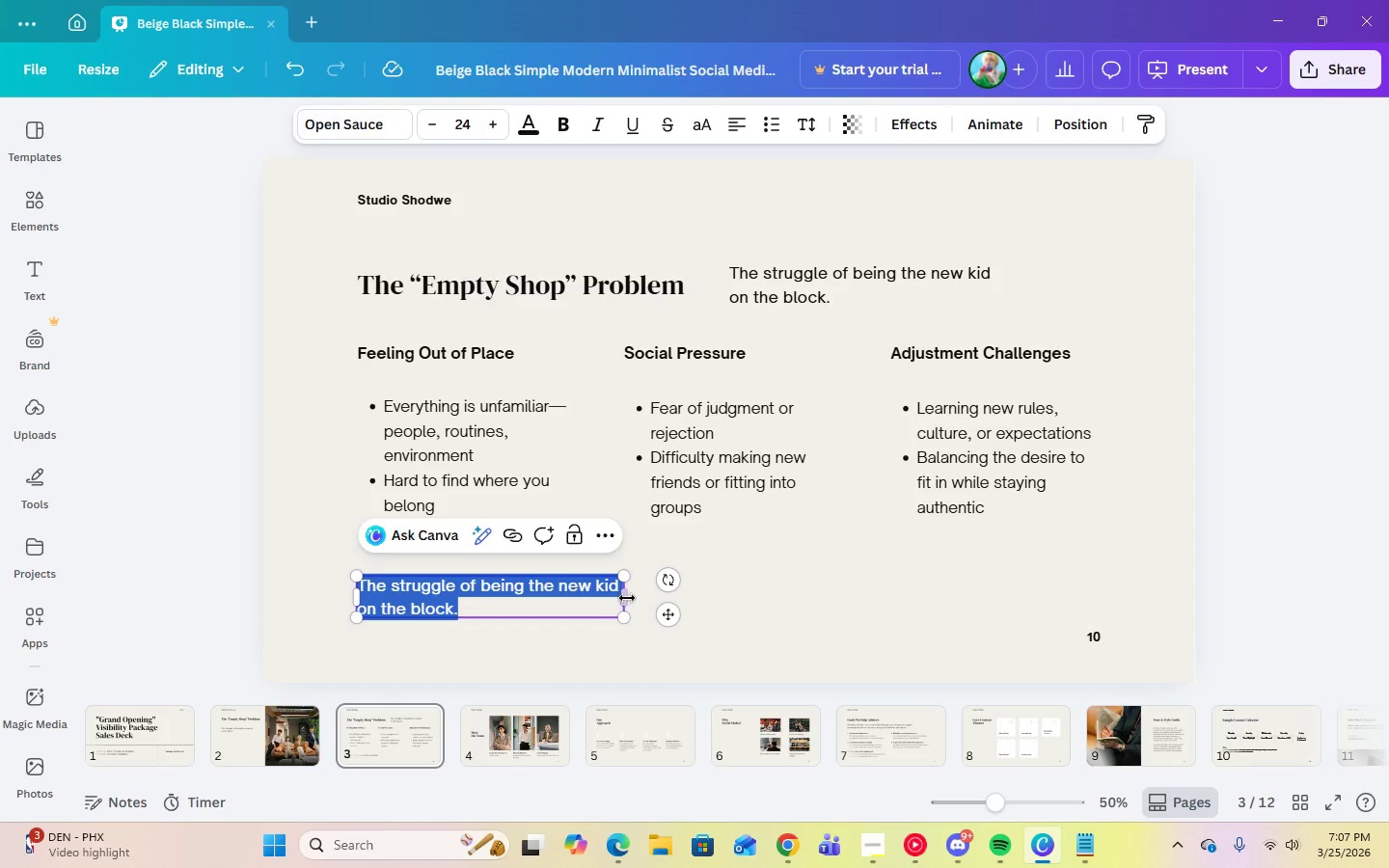 
left_click_drag(start_coordinate=[627, 598], to_coordinate=[1099, 601])
 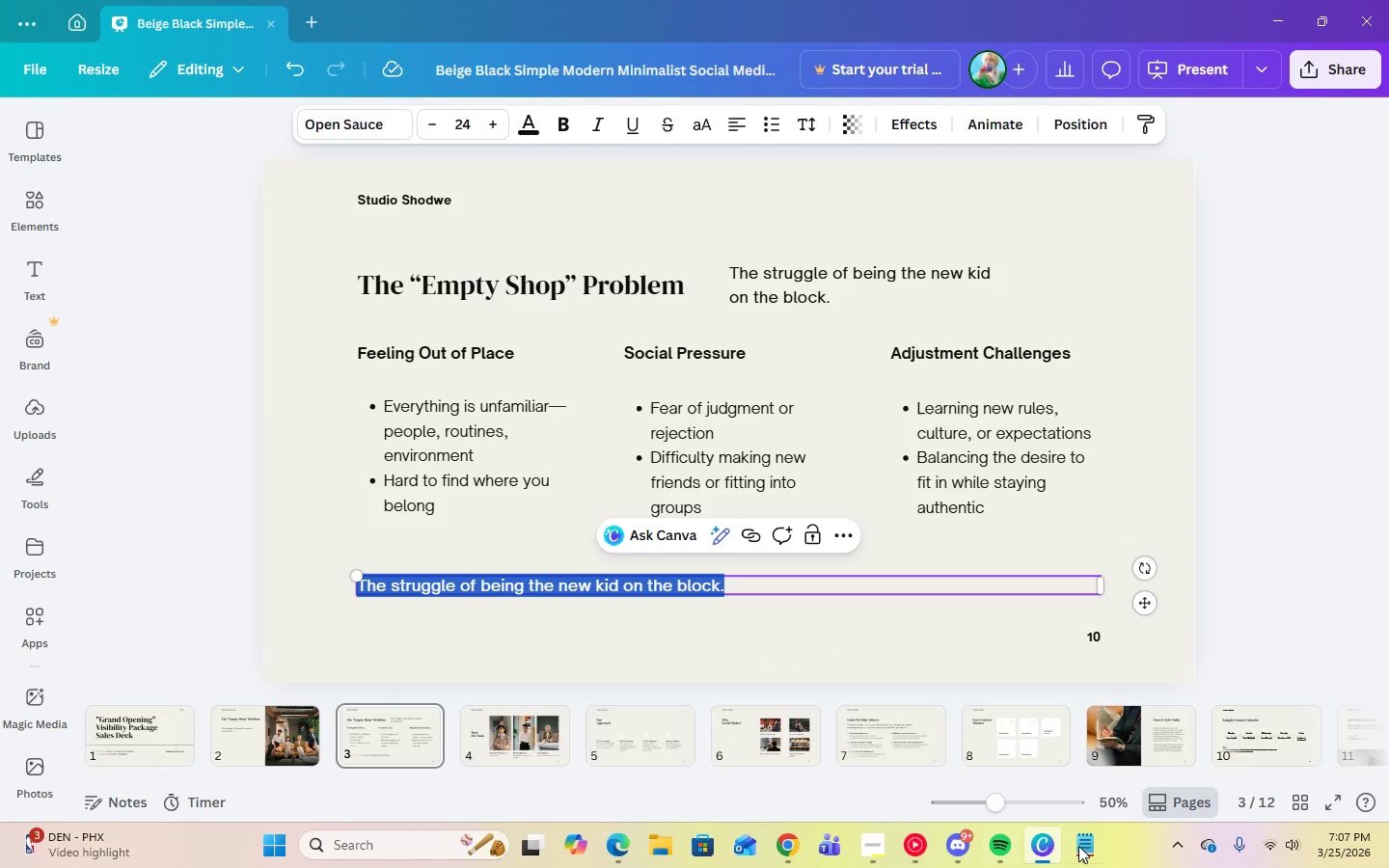 
left_click([1091, 842])
 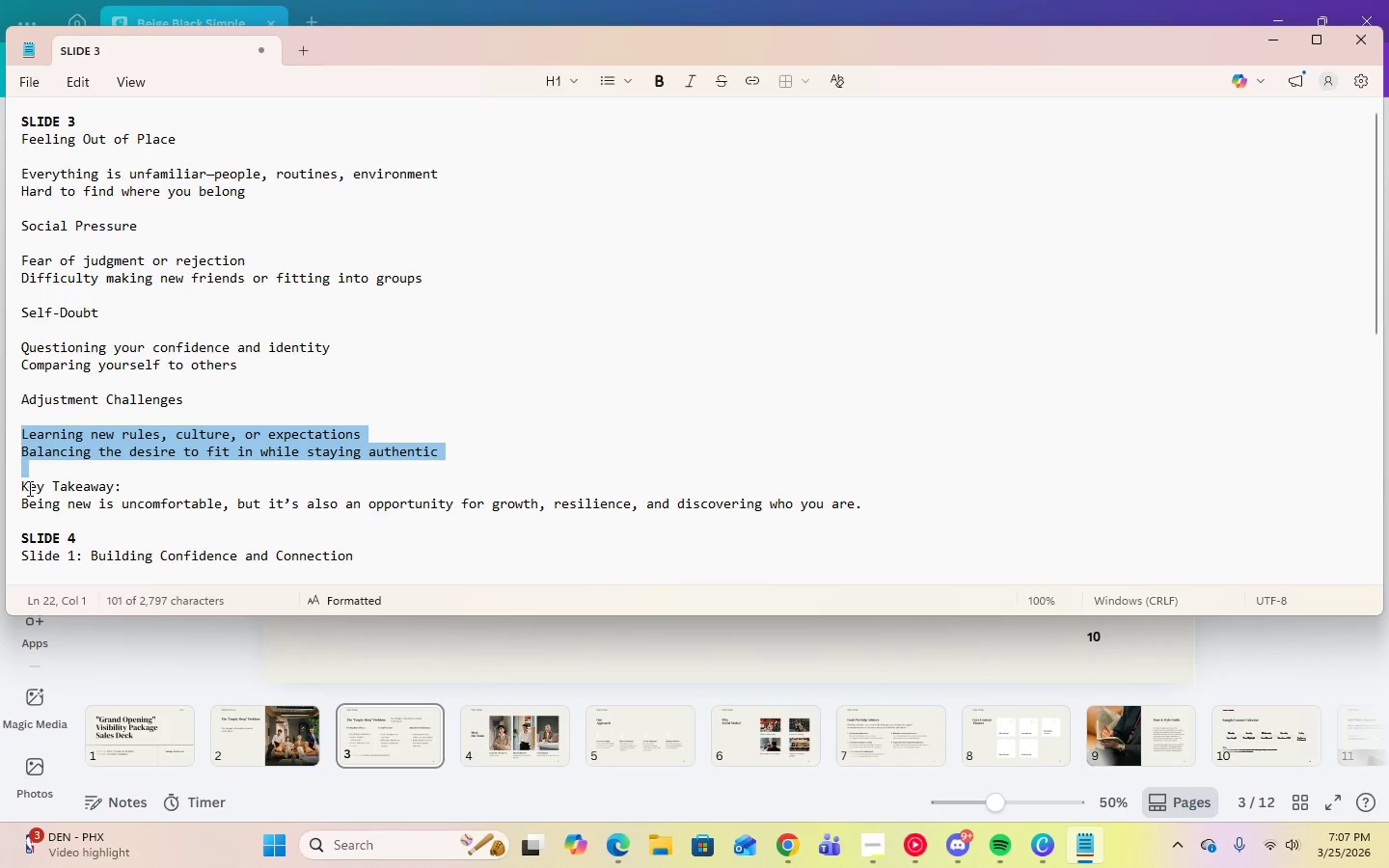 
left_click_drag(start_coordinate=[24, 488], to_coordinate=[891, 517])
 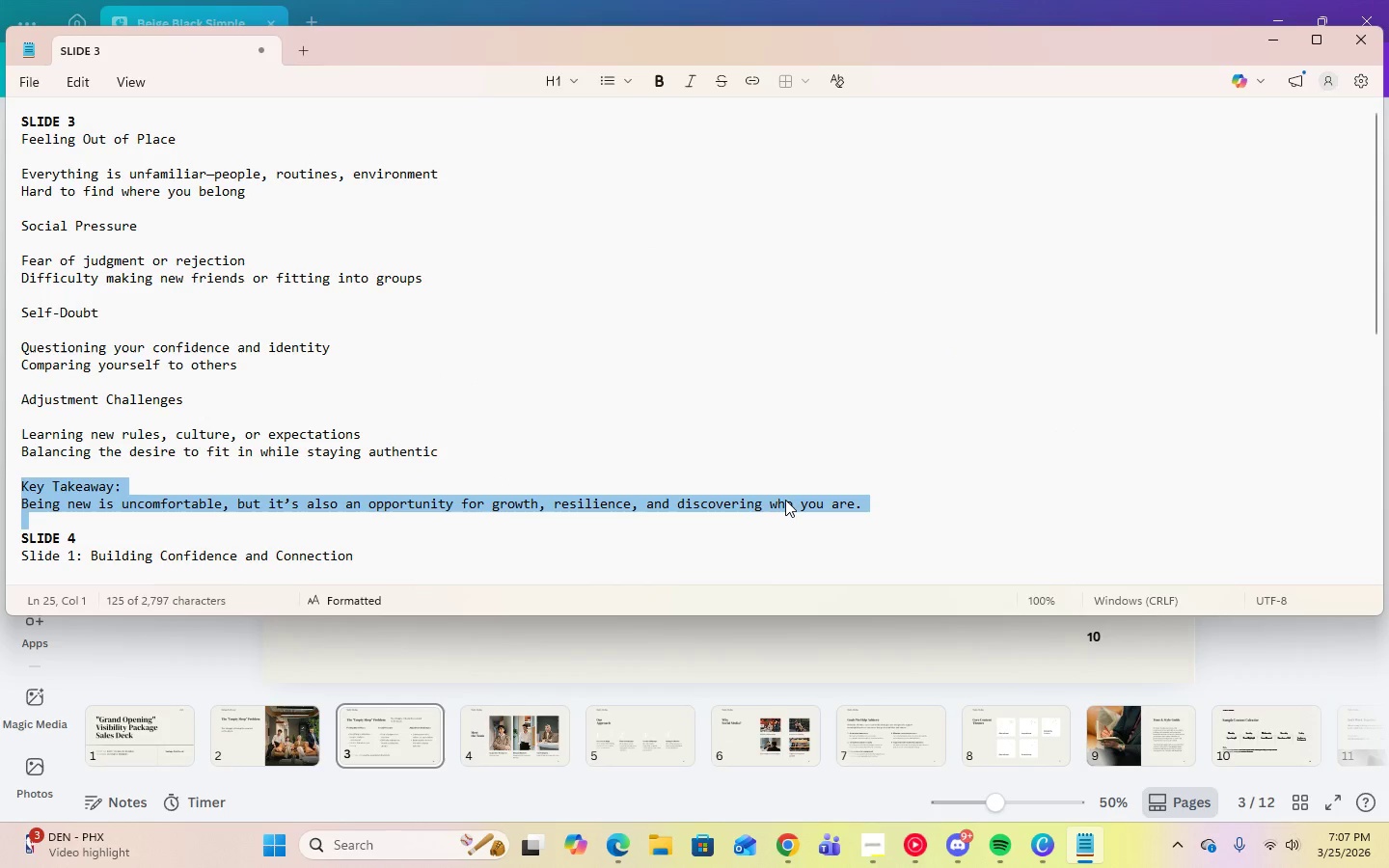 
right_click([785, 500])
 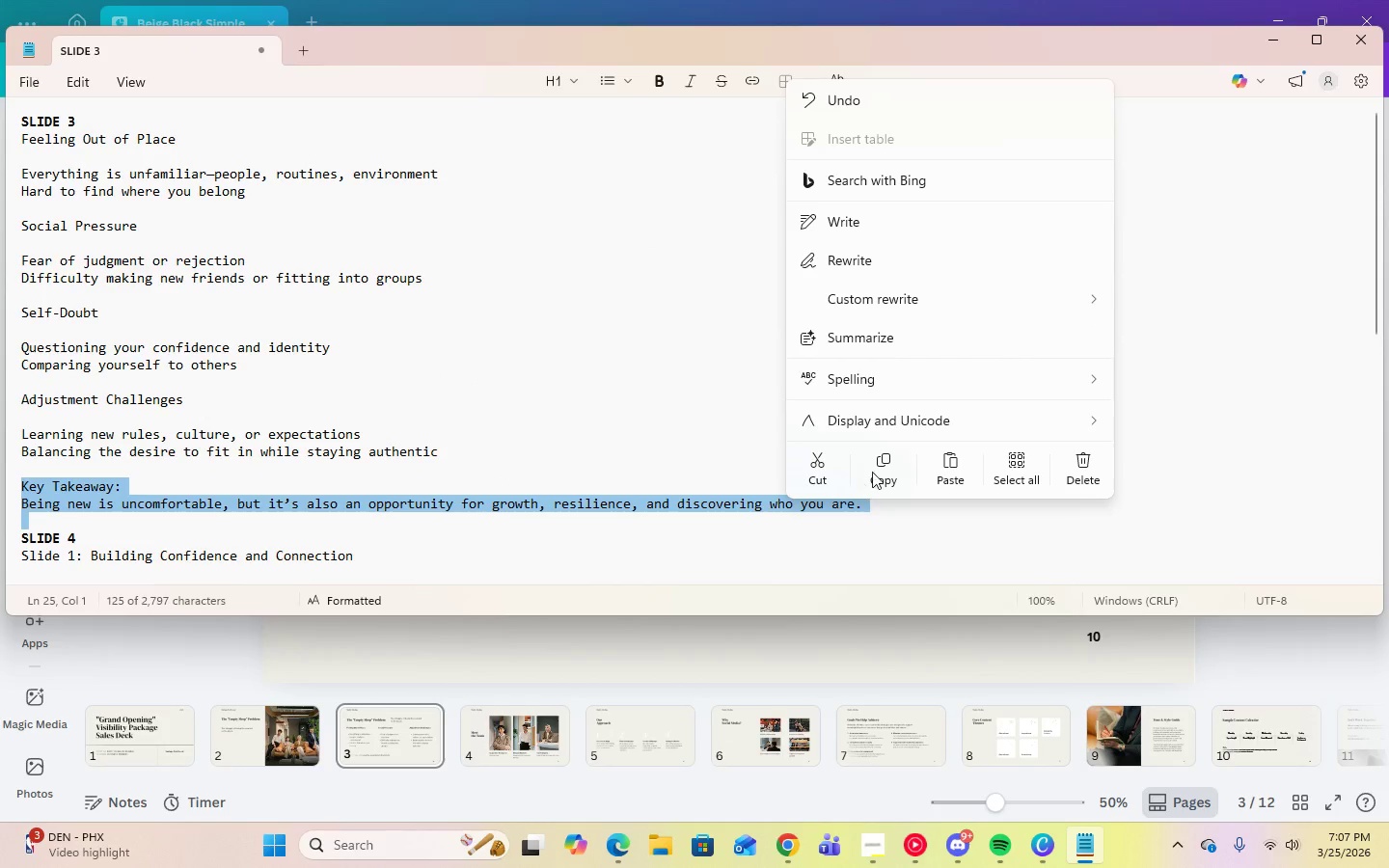 
left_click([876, 472])
 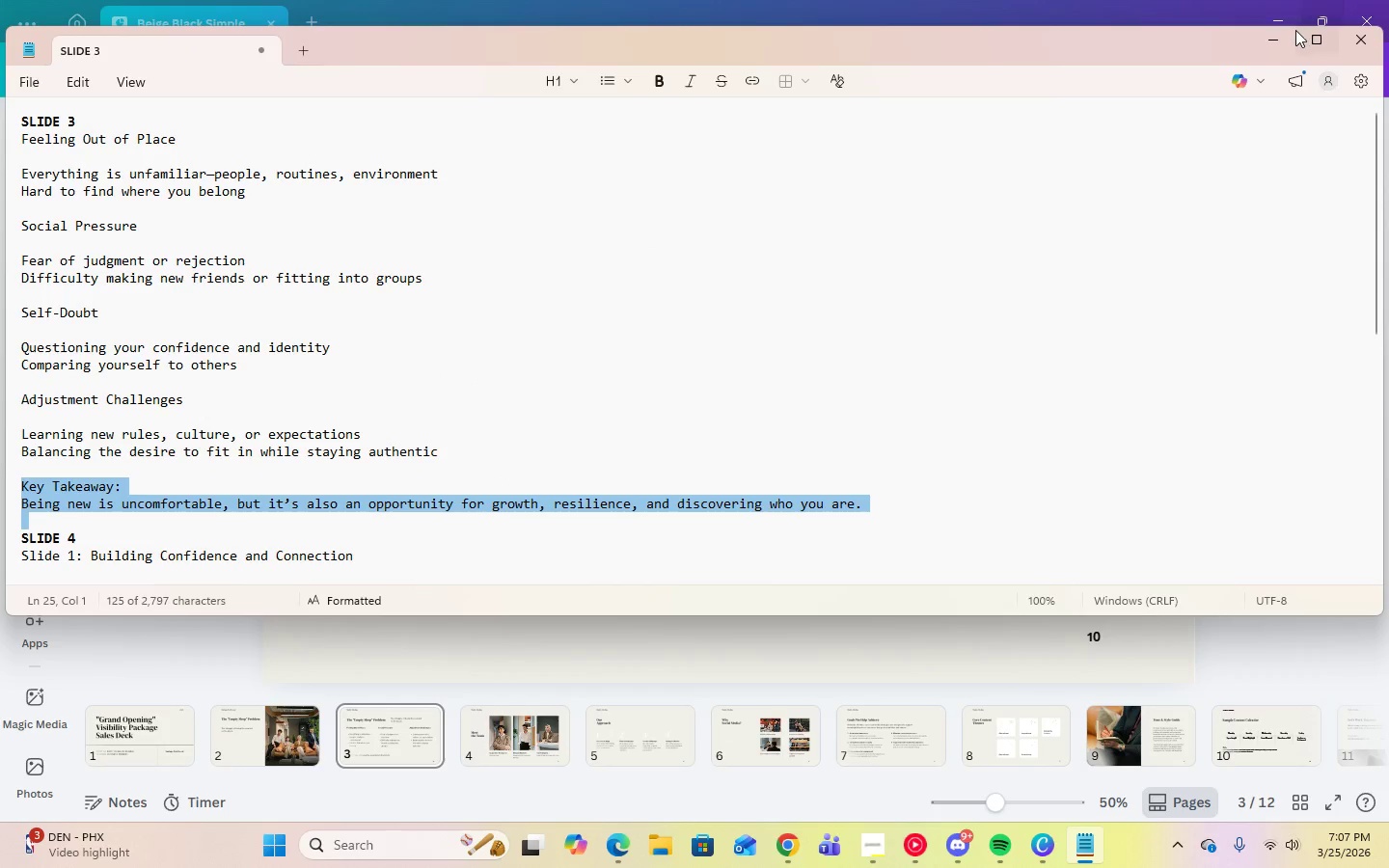 
left_click([1289, 35])
 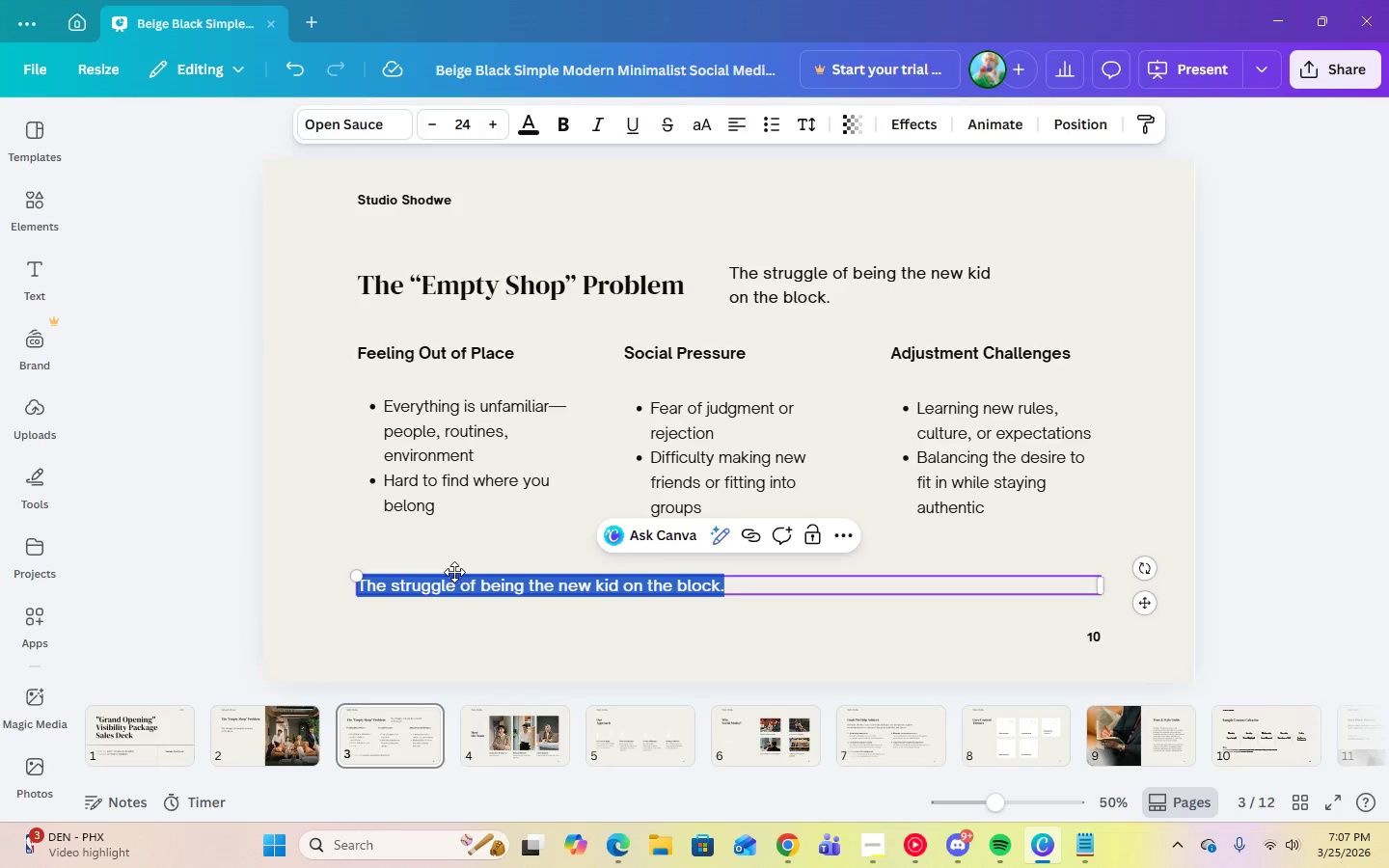 
right_click([458, 583])
 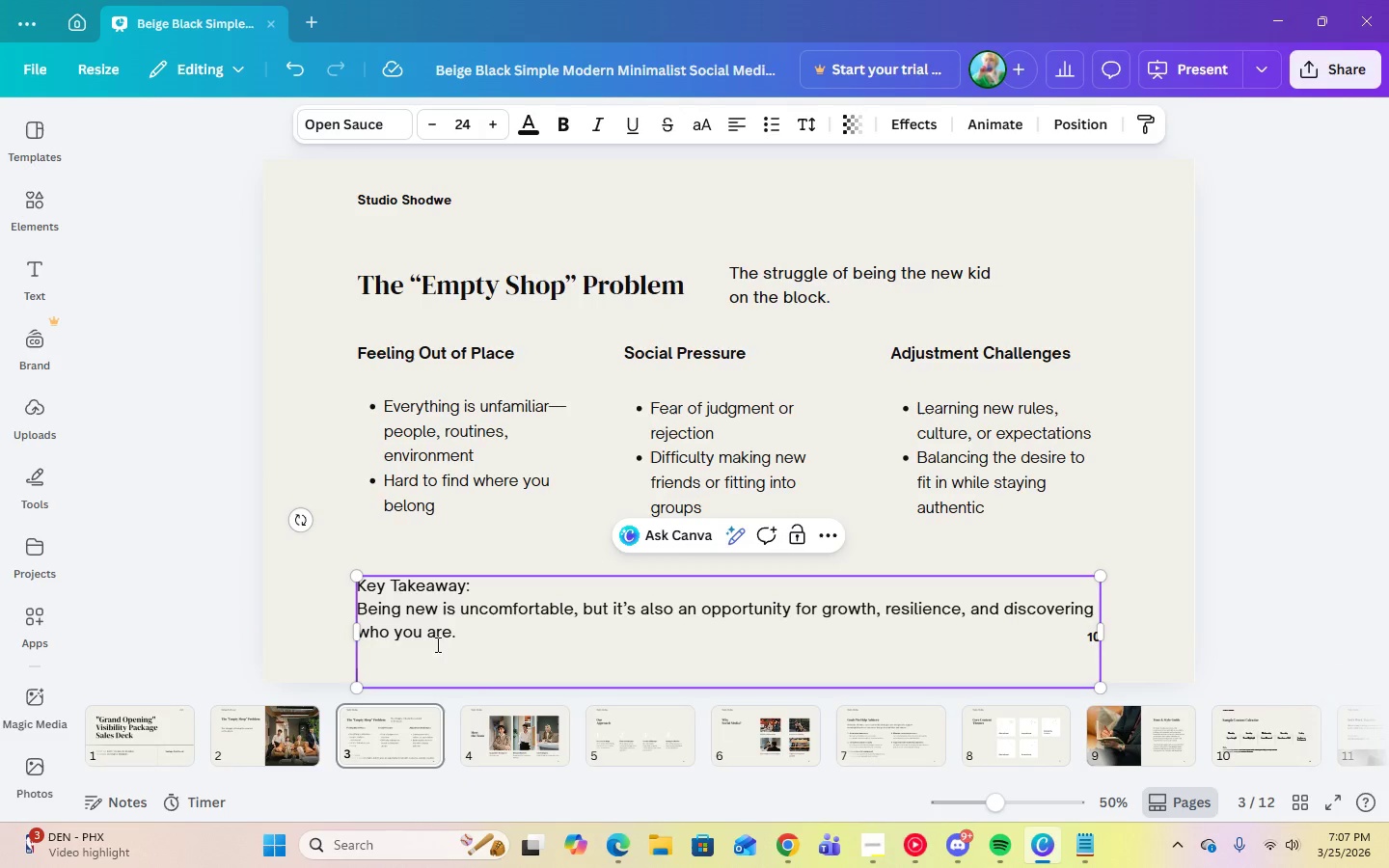 
left_click([433, 665])
 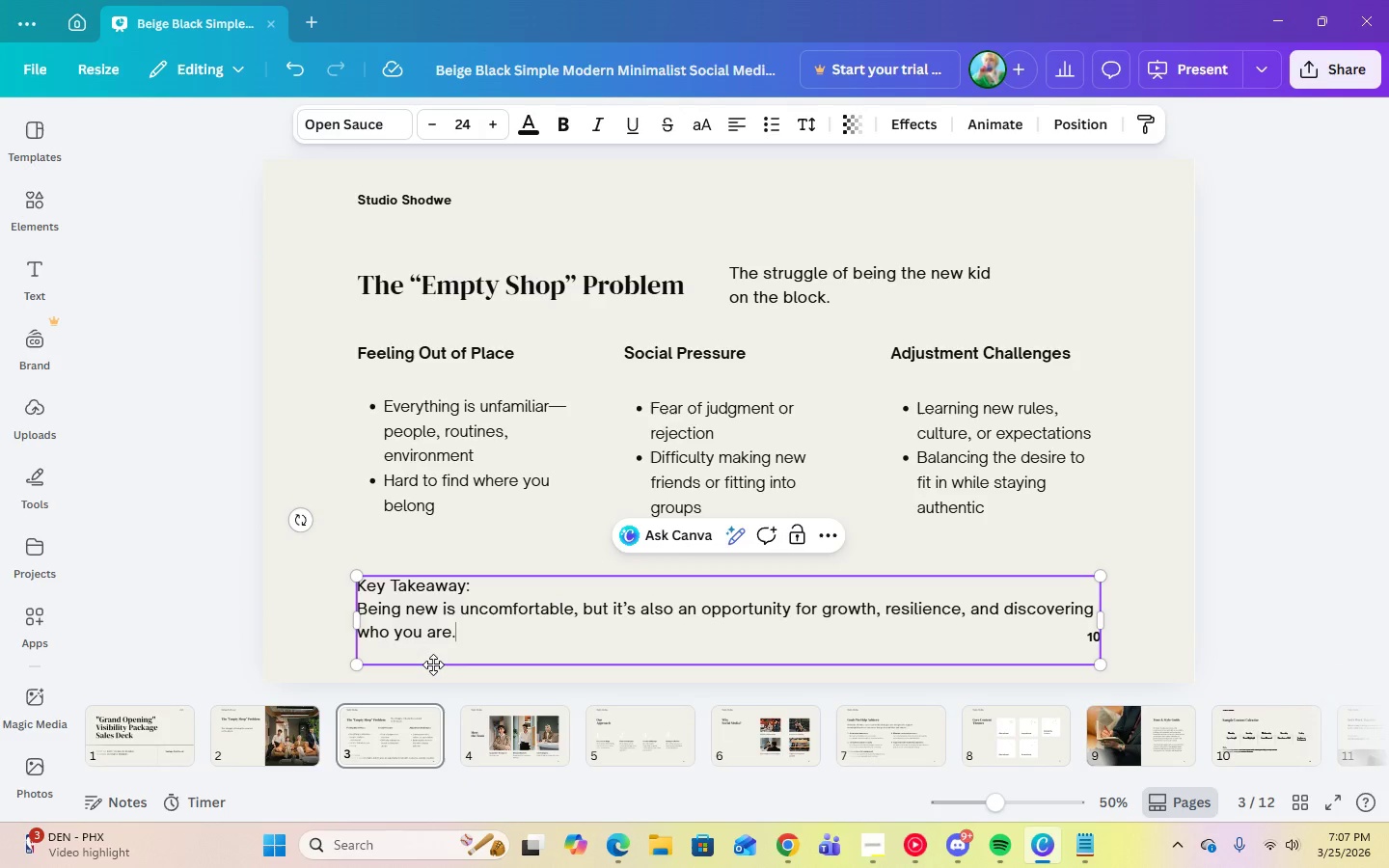 
key(Backspace)
 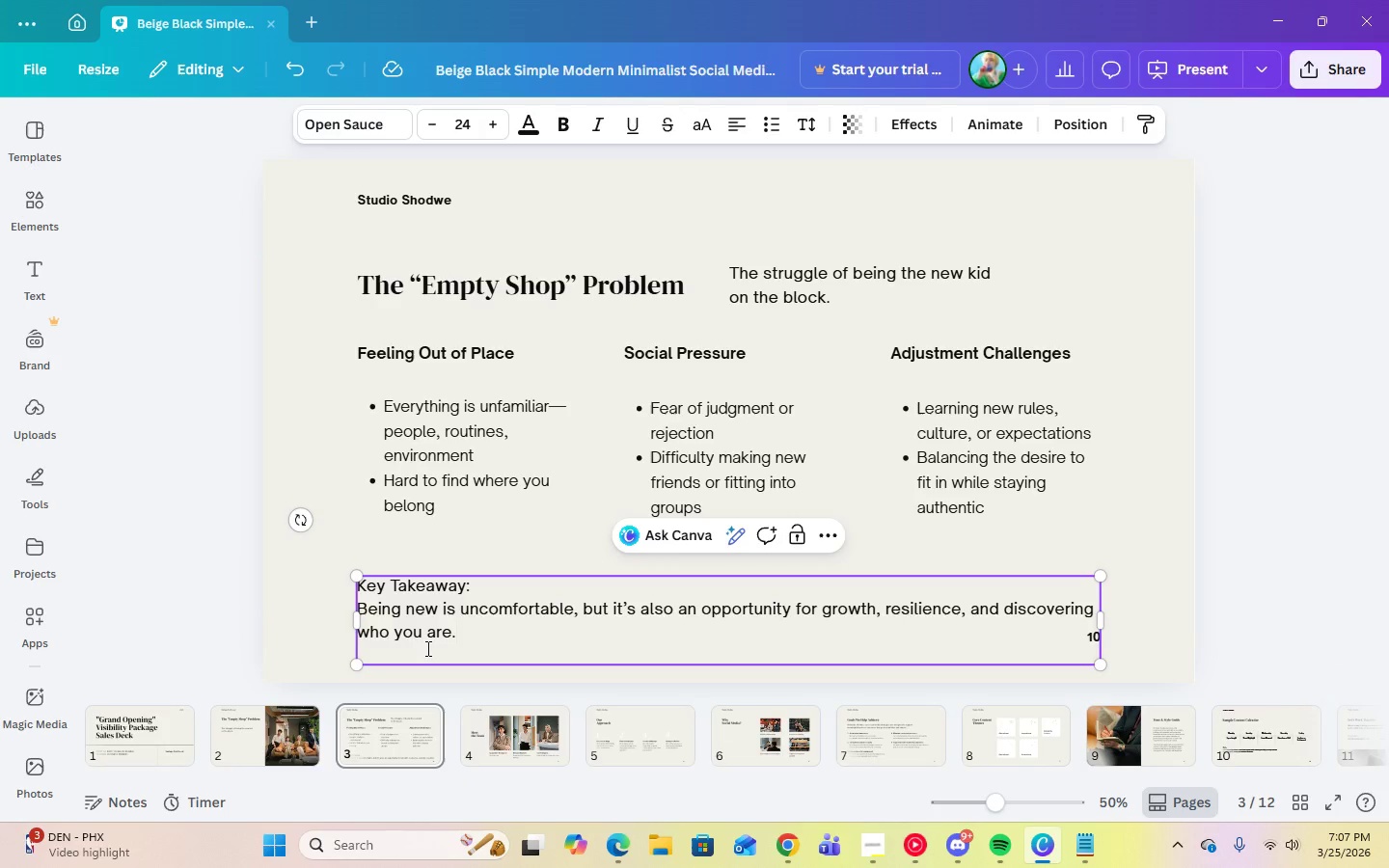 
left_click([425, 648])
 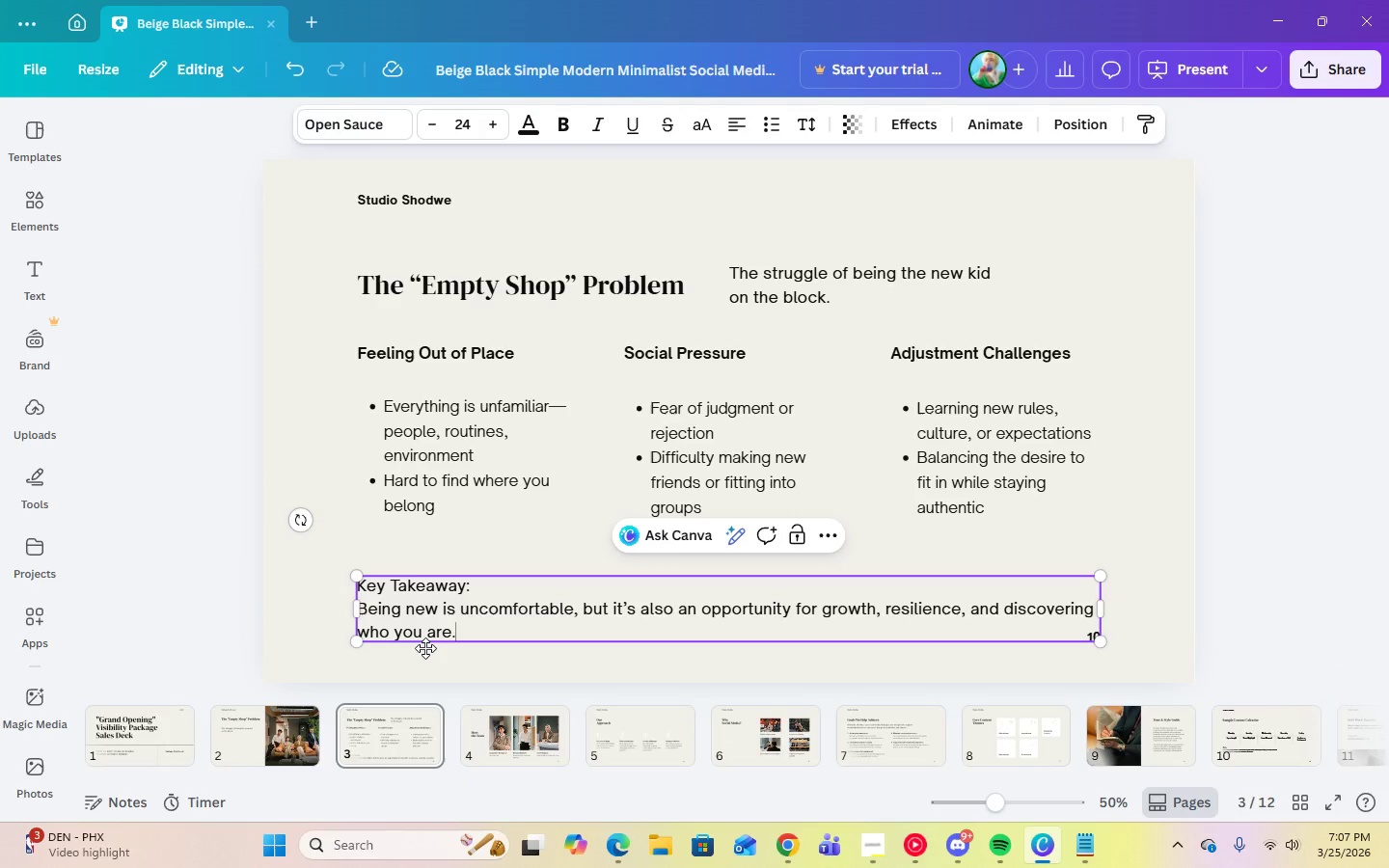 
key(Backspace)
 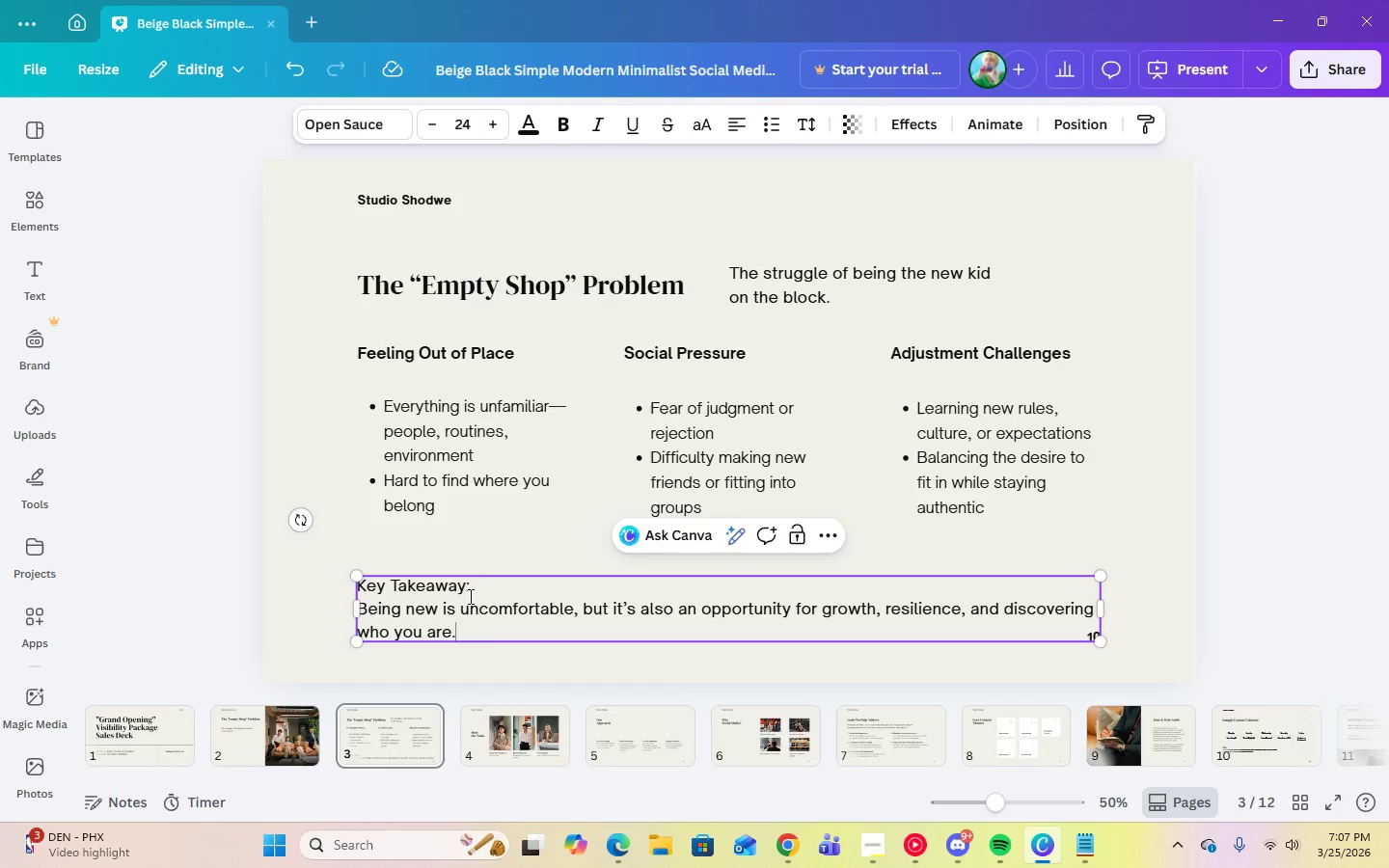 
double_click([474, 589])
 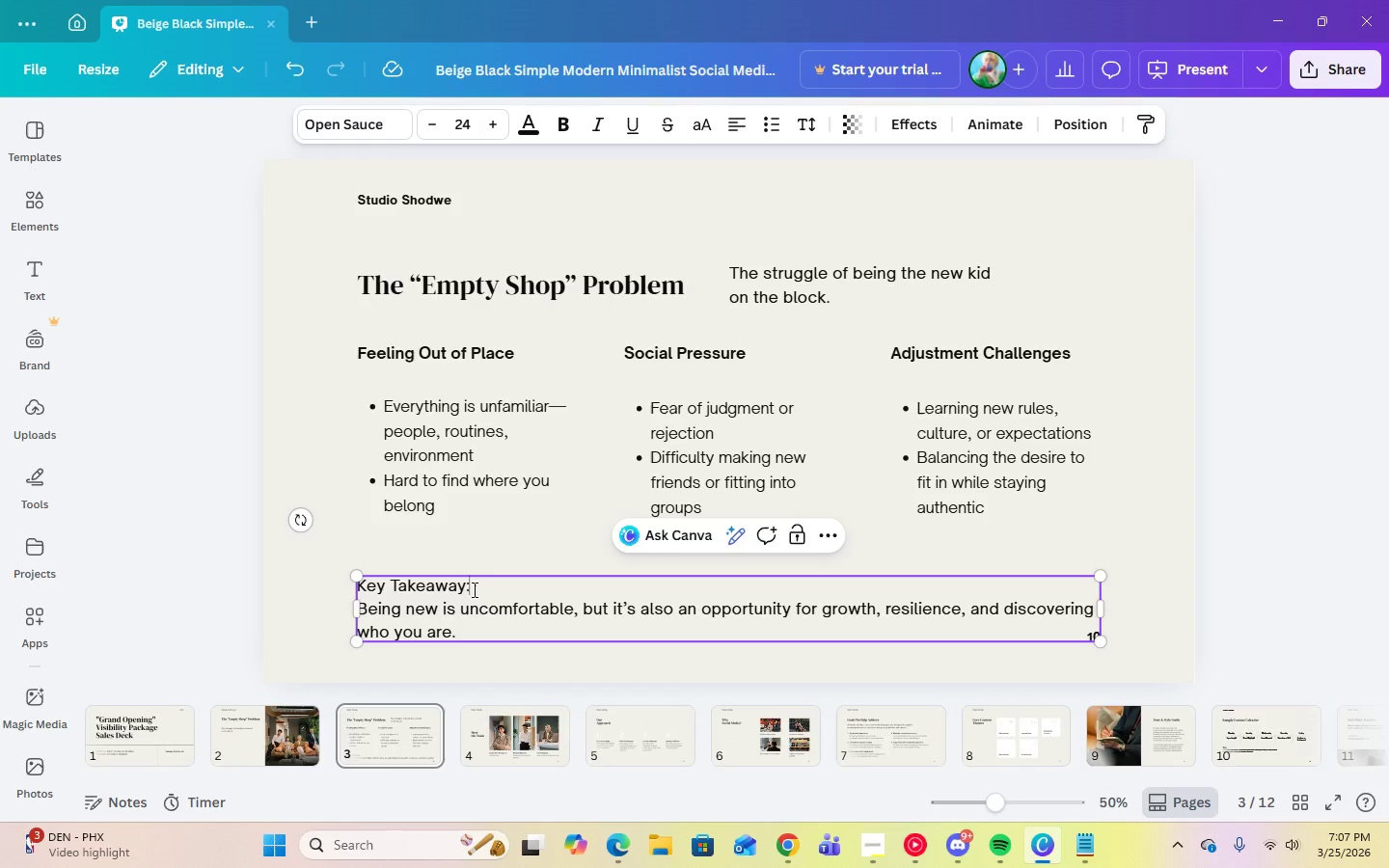 
left_click_drag(start_coordinate=[473, 589], to_coordinate=[370, 592])
 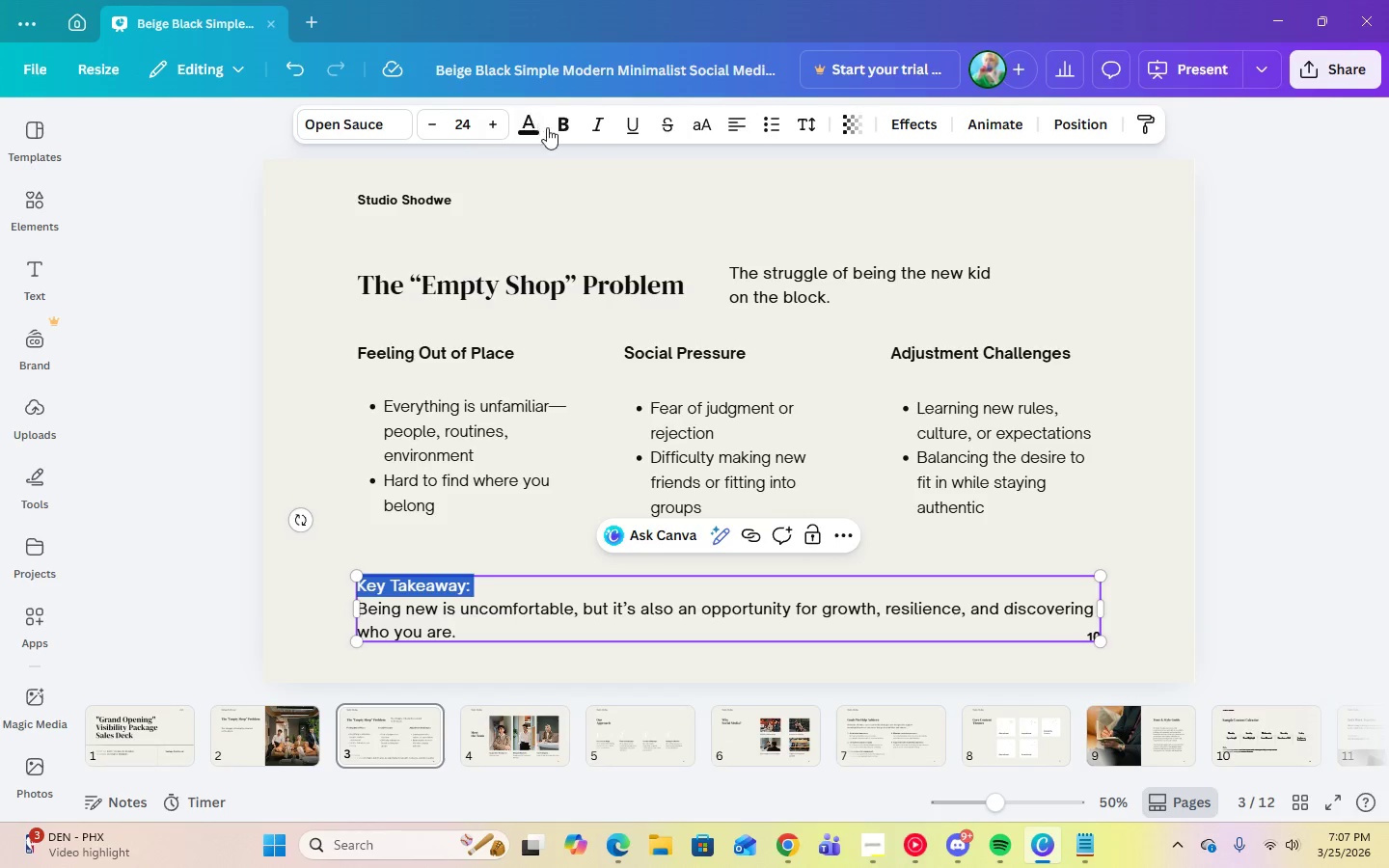 
left_click([558, 129])
 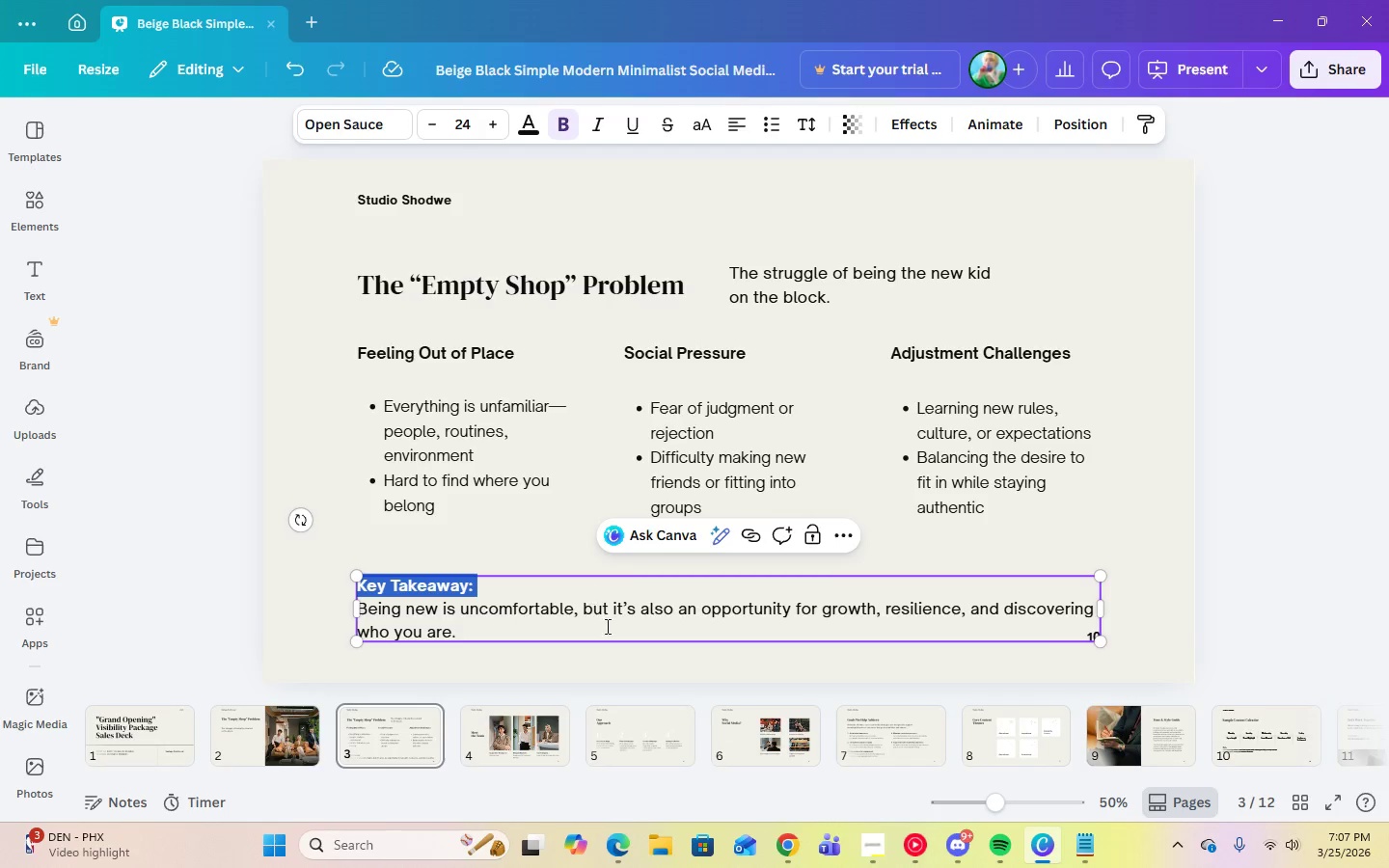 
left_click([629, 667])
 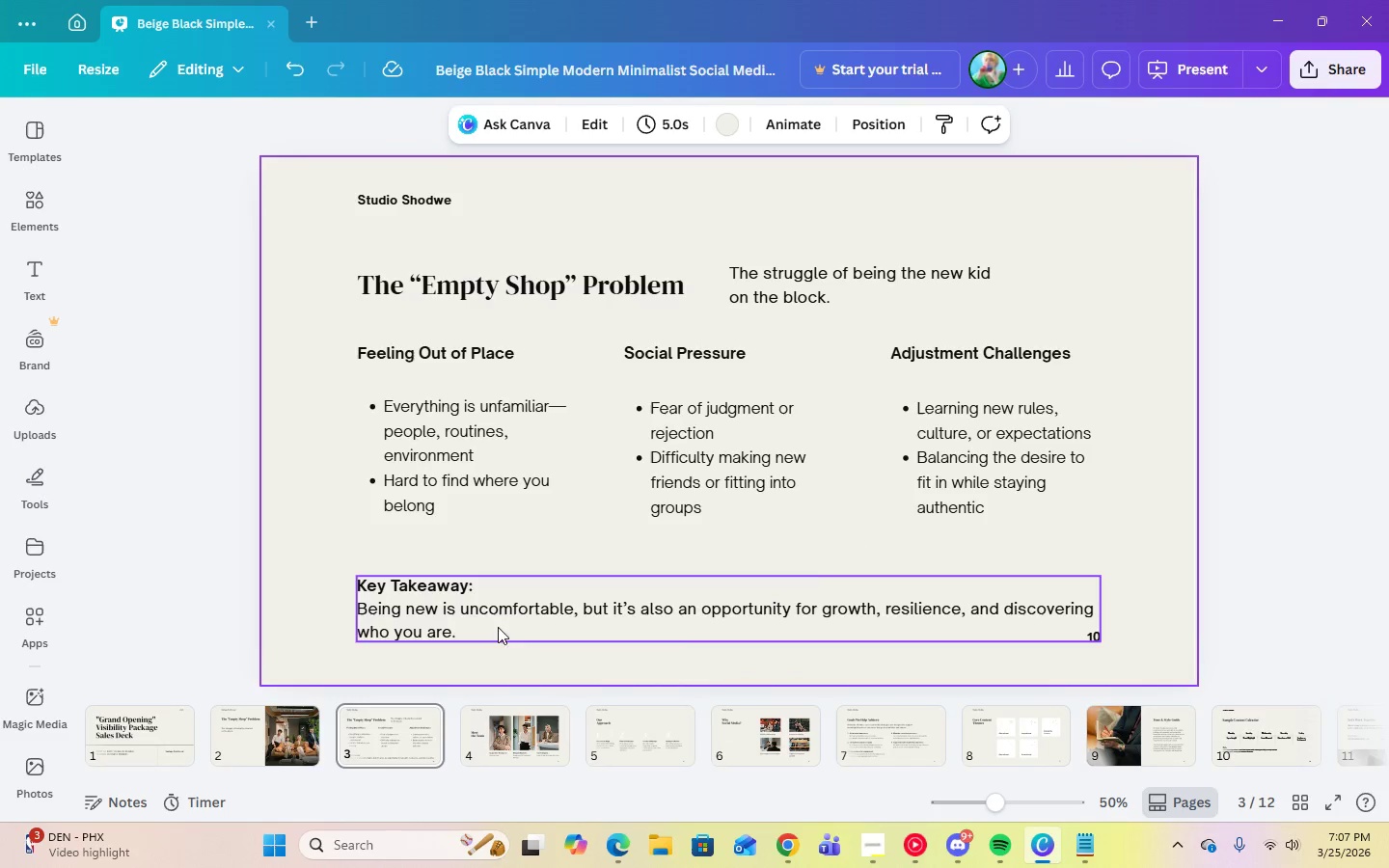 
left_click([1301, 504])
 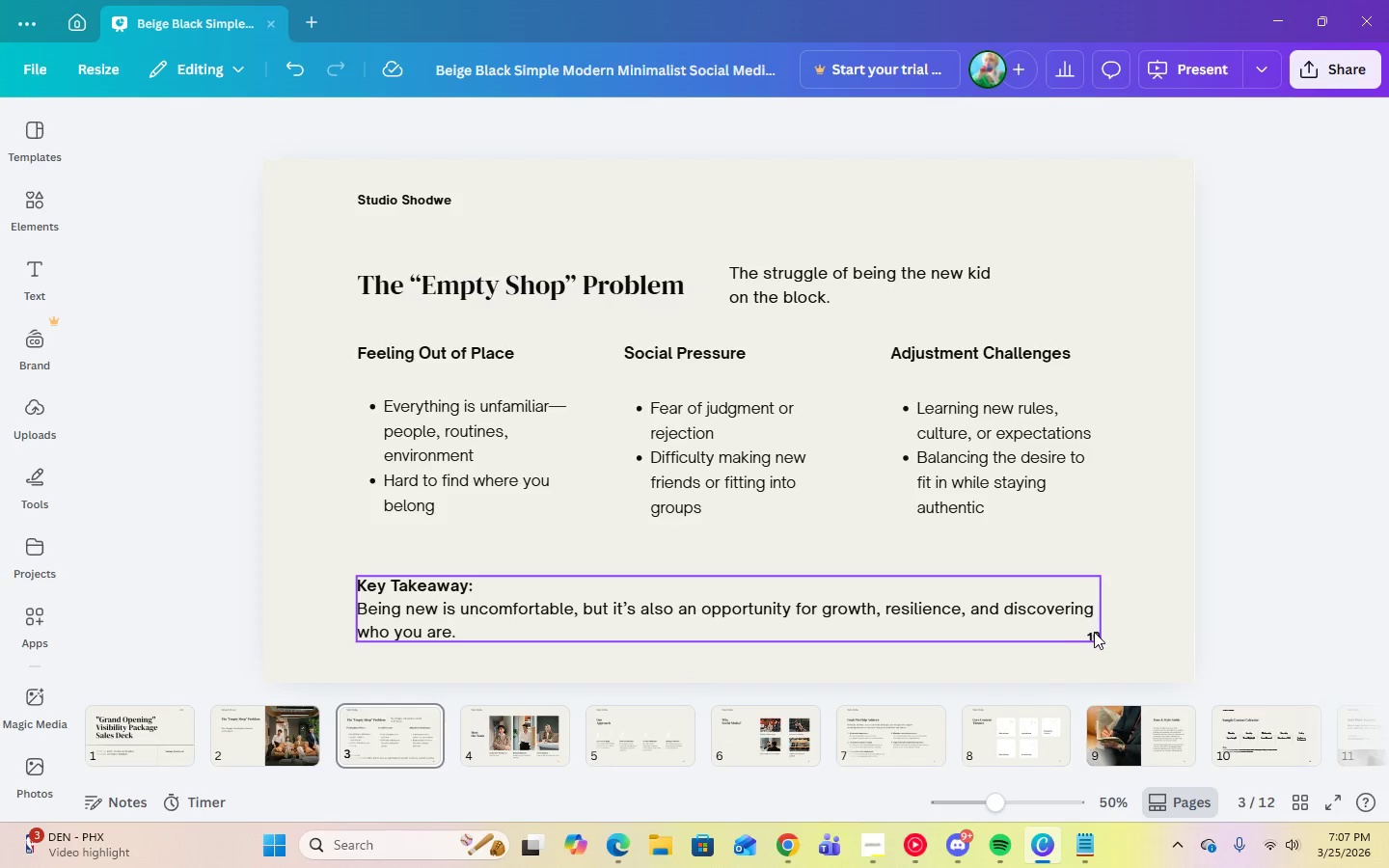 
left_click([1176, 633])
 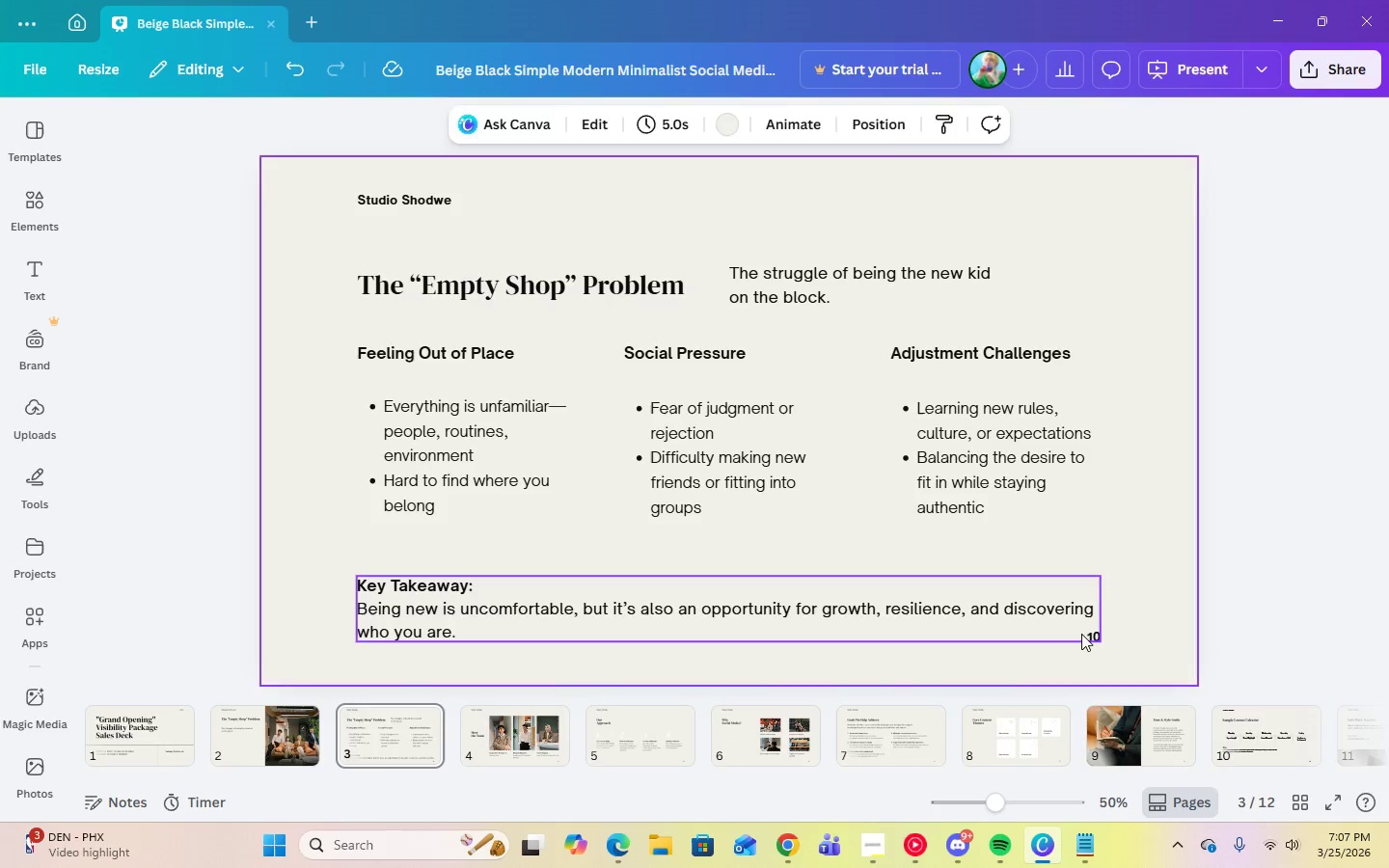 
left_click([1081, 634])
 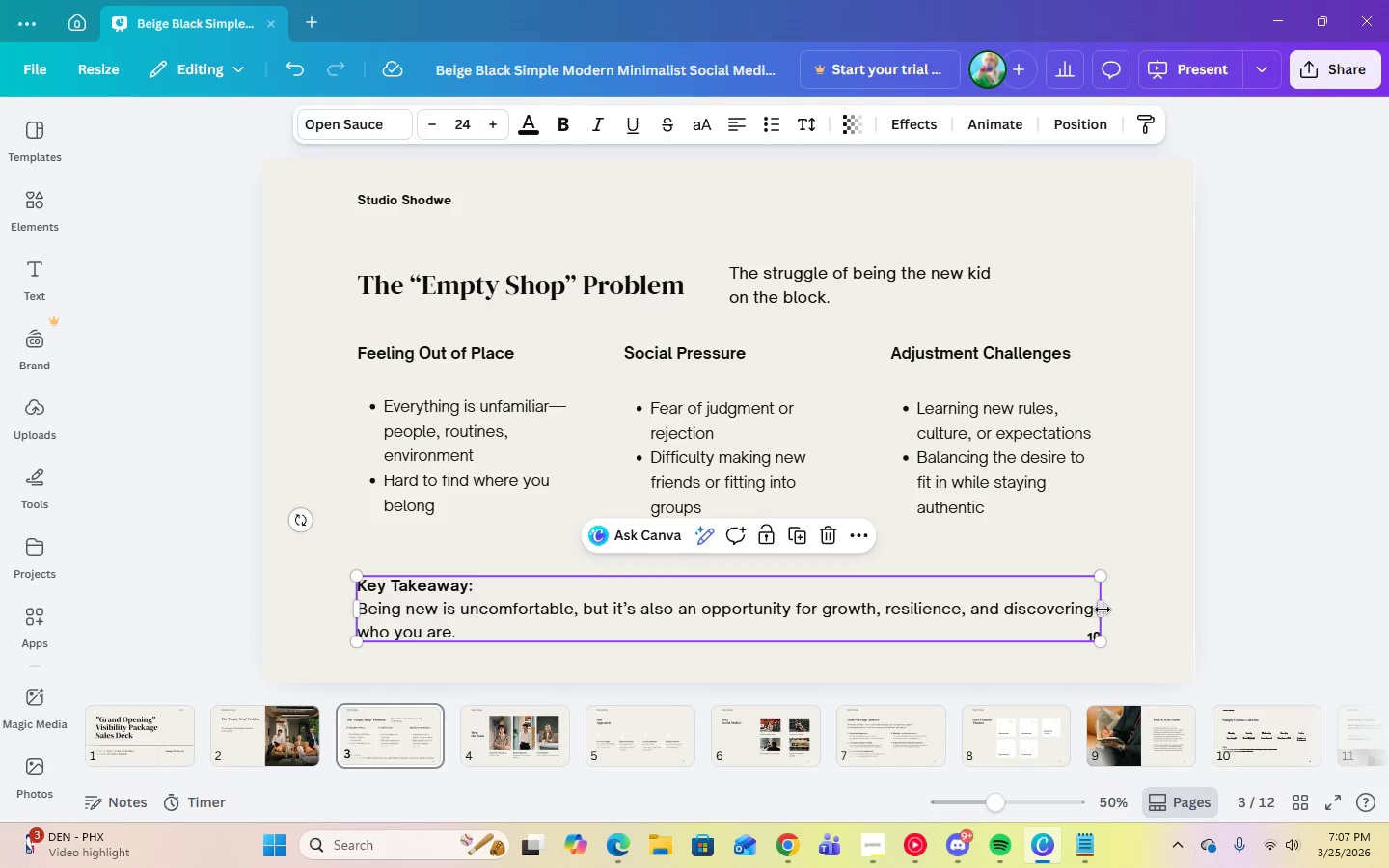 
left_click_drag(start_coordinate=[1103, 609], to_coordinate=[1039, 609])
 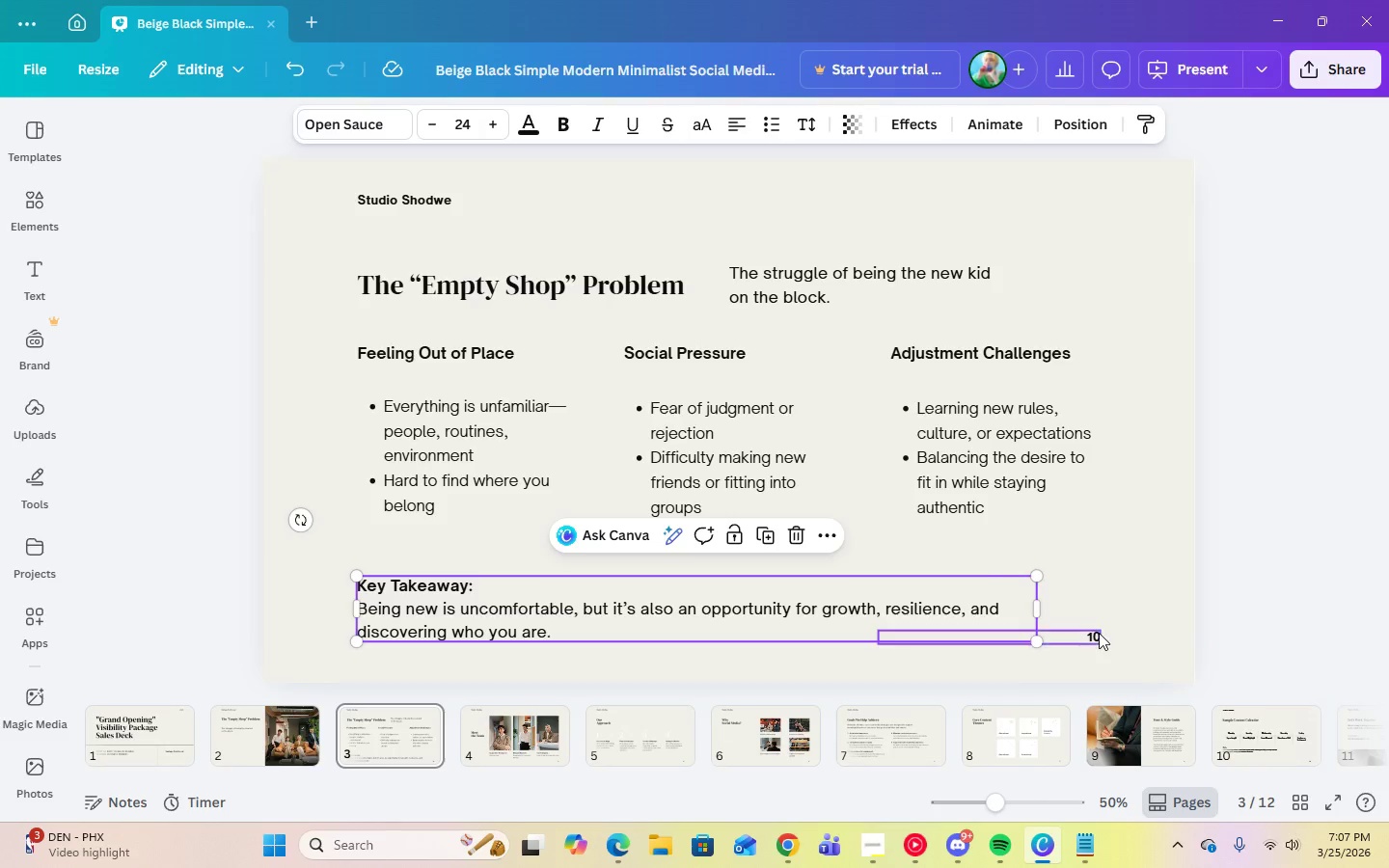 
left_click([1099, 633])
 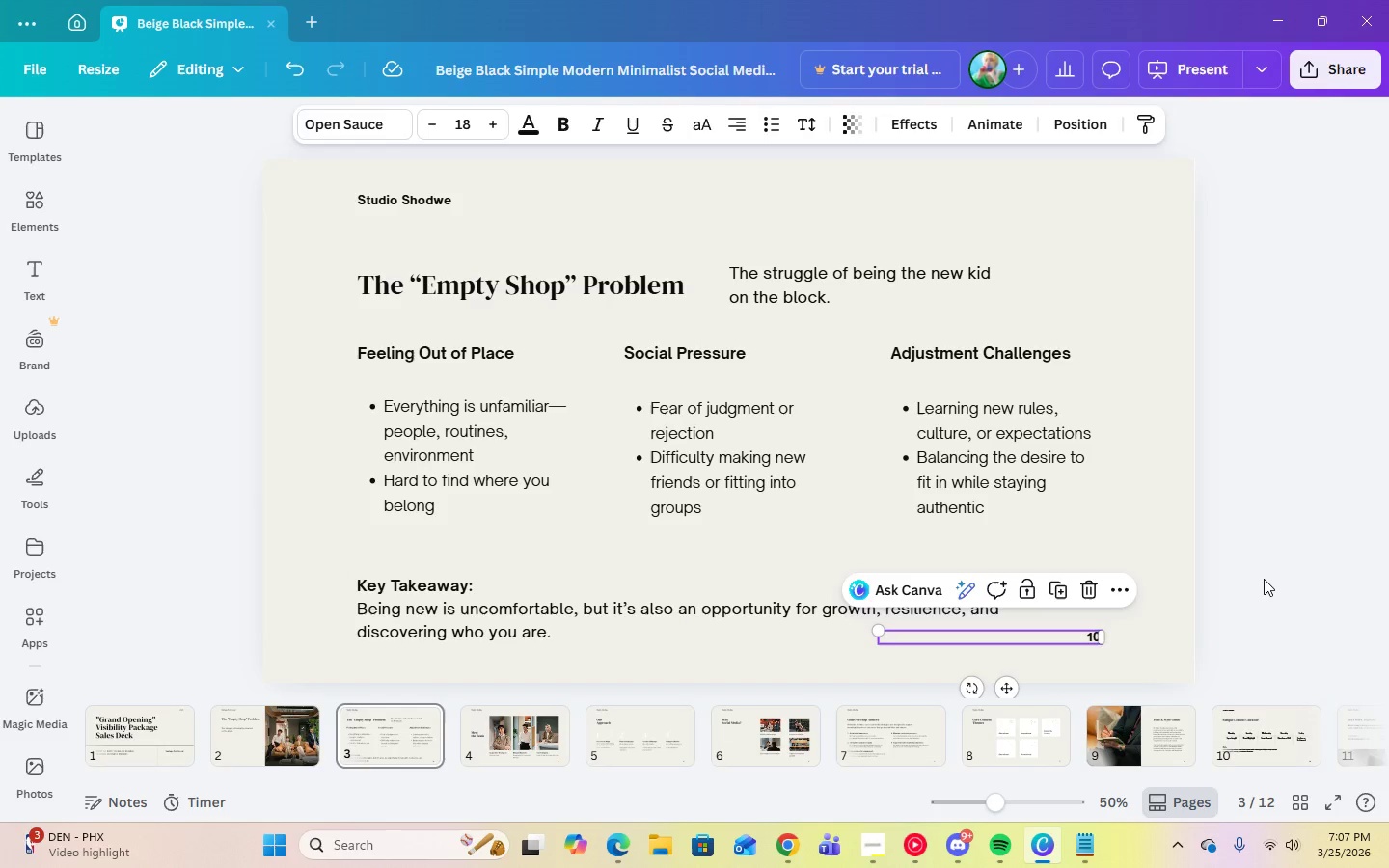 
key(Delete)
 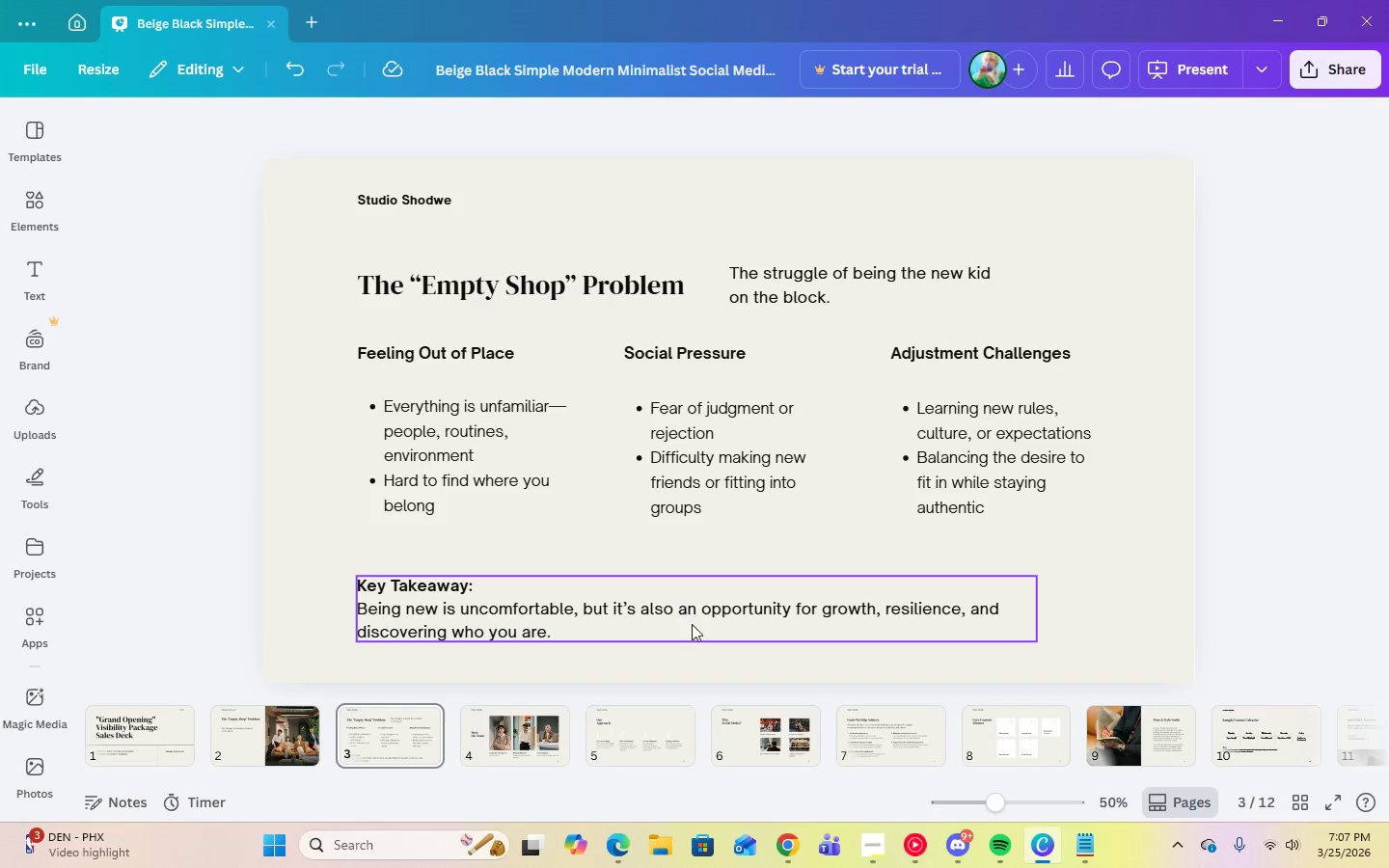 
left_click([693, 625])
 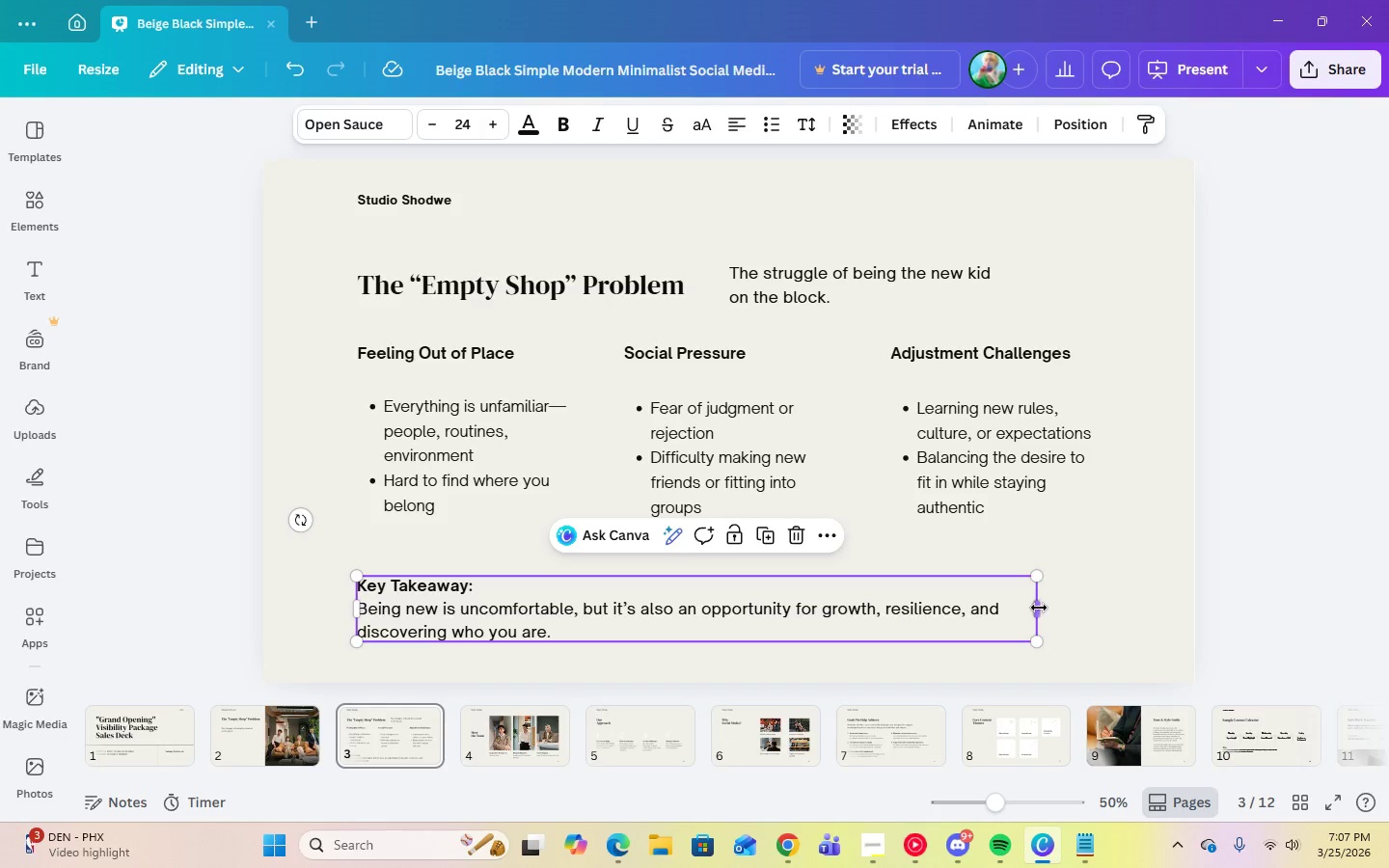 
left_click_drag(start_coordinate=[1043, 608], to_coordinate=[1104, 609])
 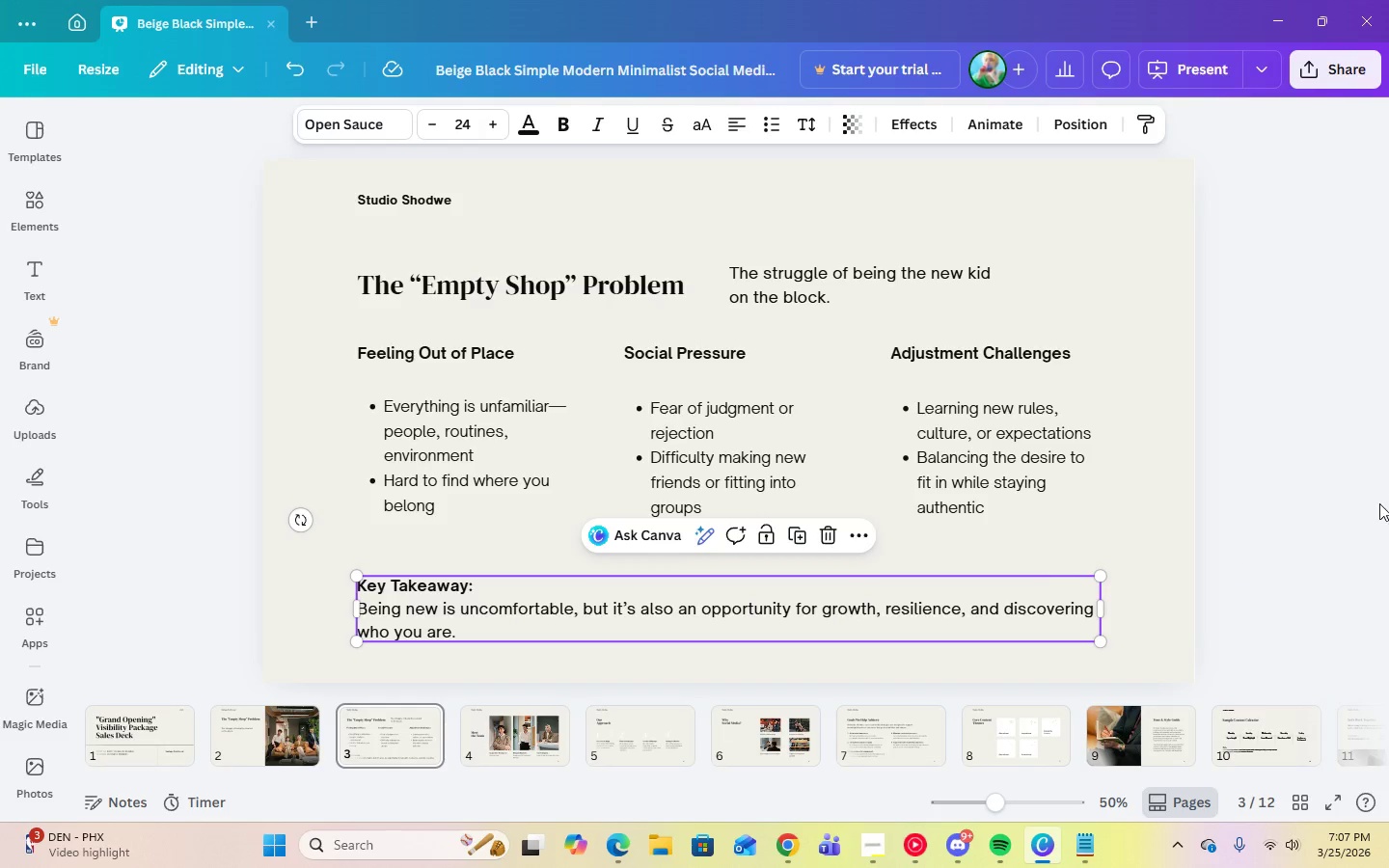 
left_click([1386, 502])
 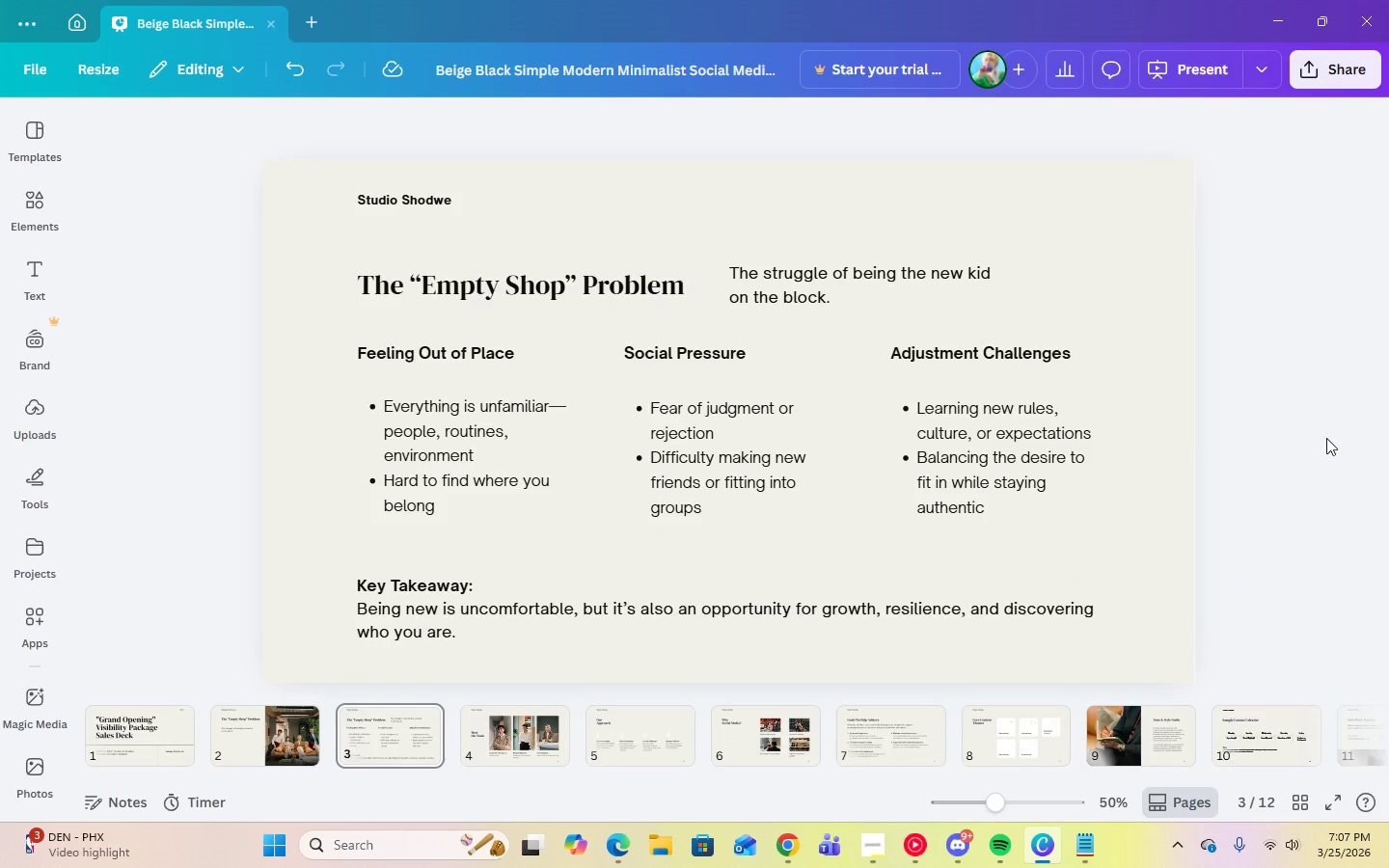 
wait(6.02)
 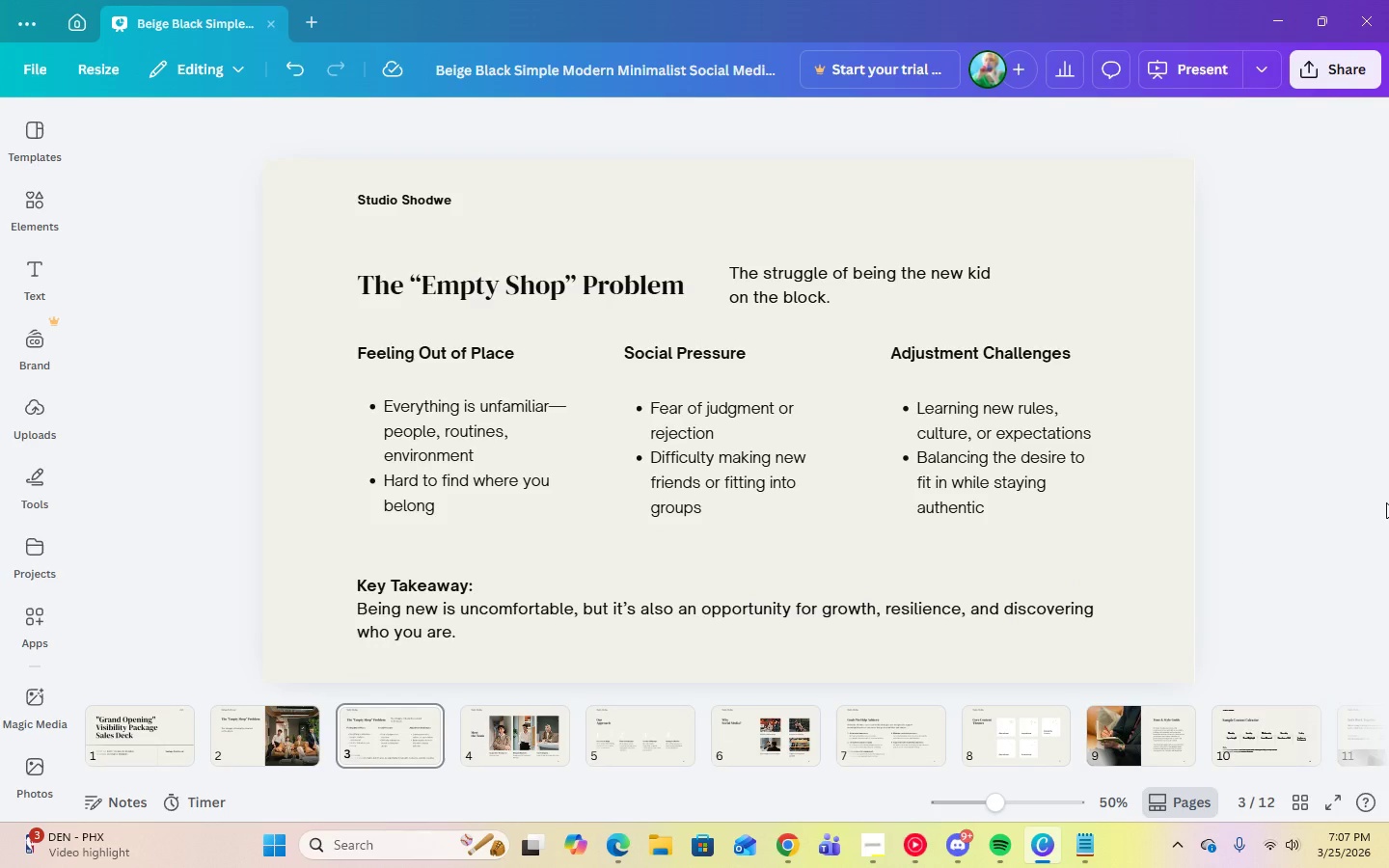 
left_click([294, 729])
 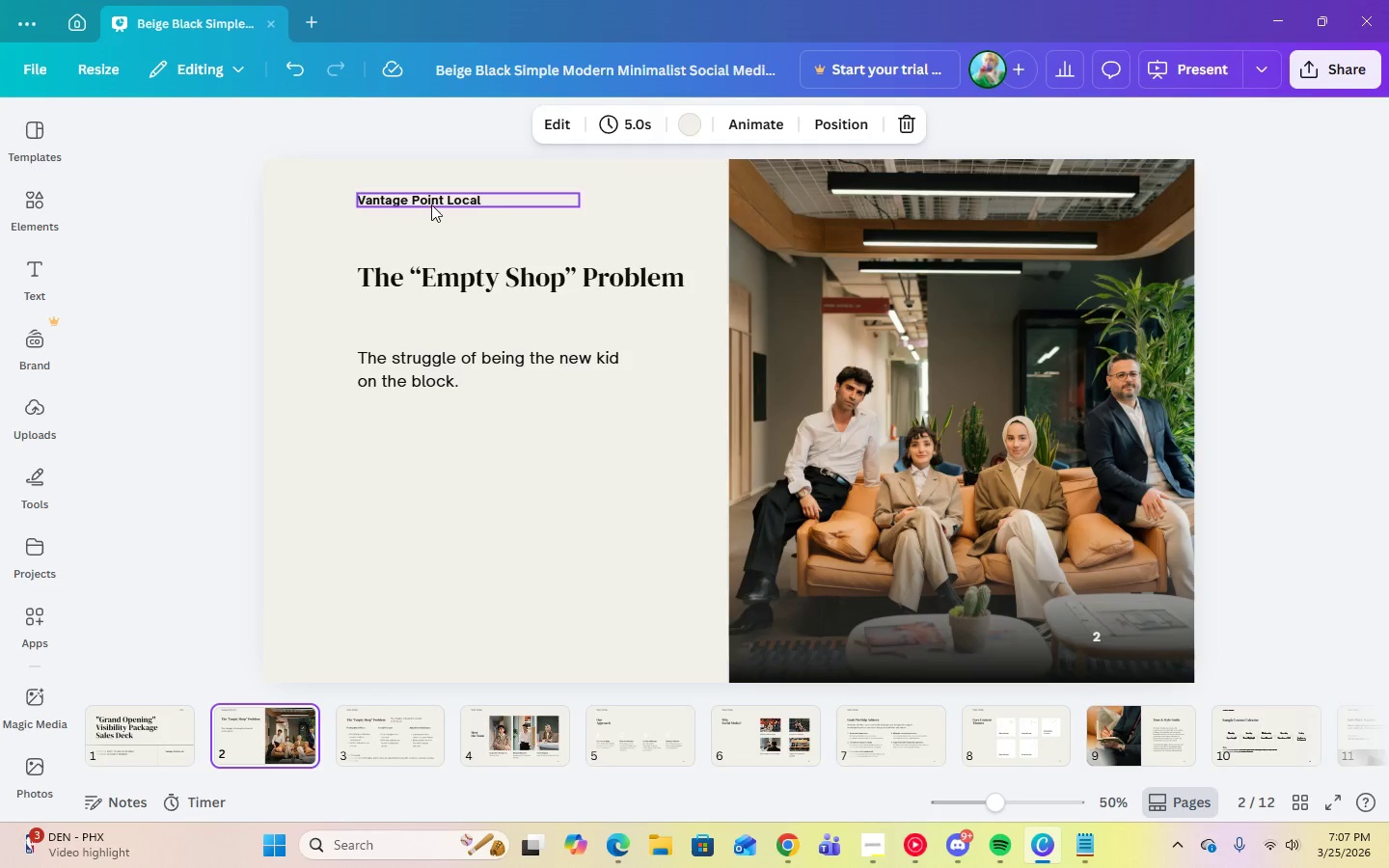 
double_click([431, 201])
 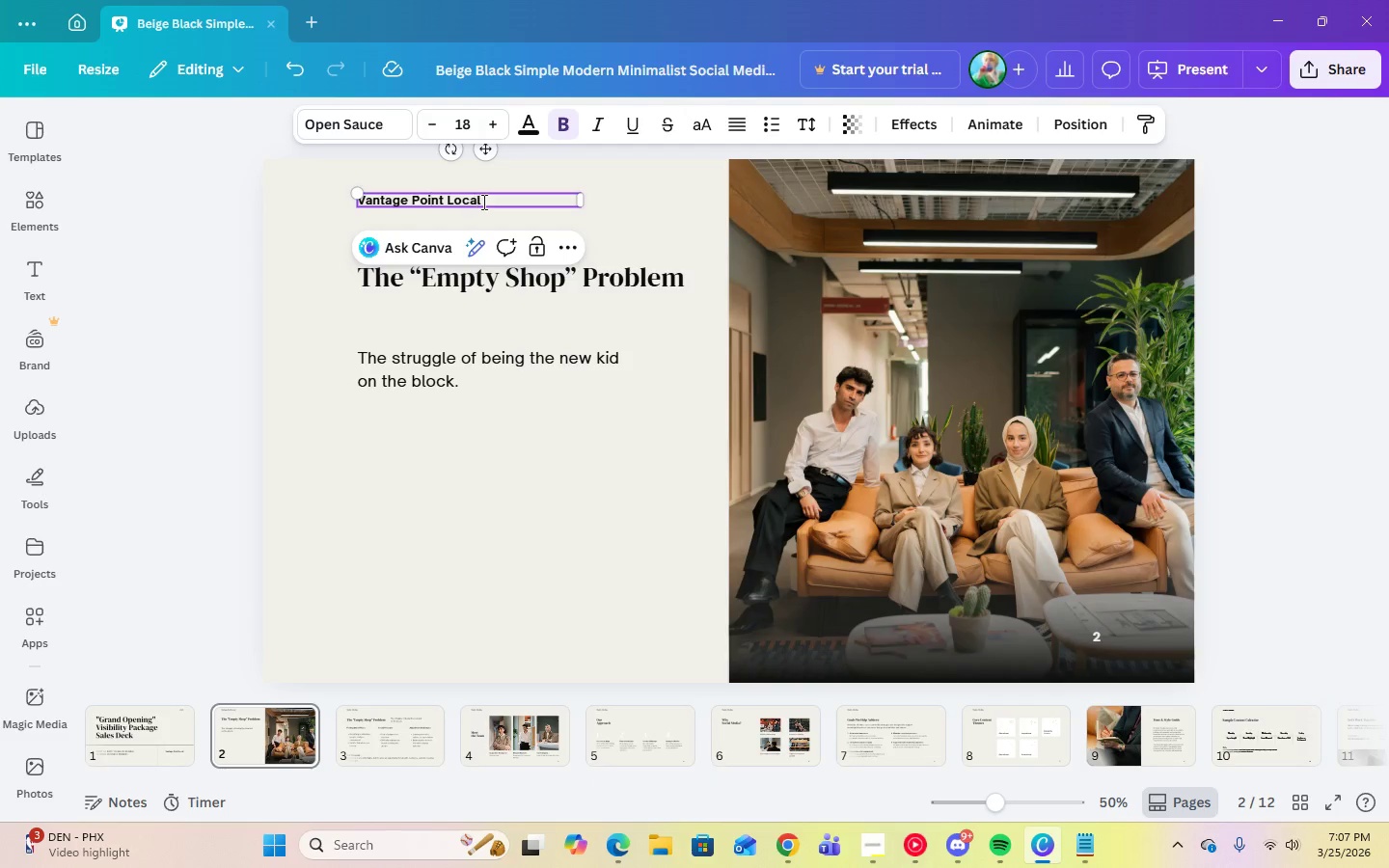 
left_click([484, 202])
 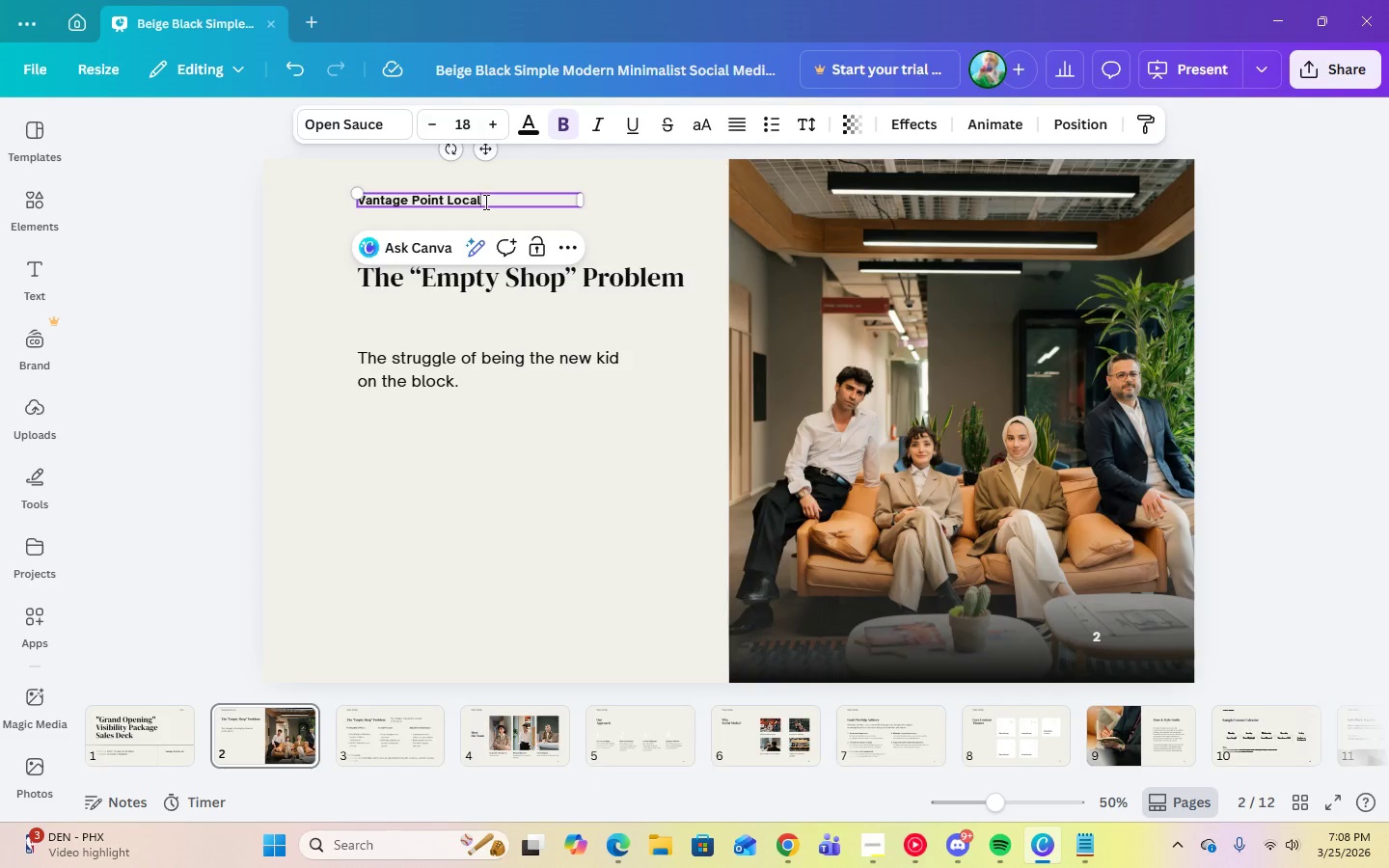 
left_click_drag(start_coordinate=[484, 202], to_coordinate=[336, 199])
 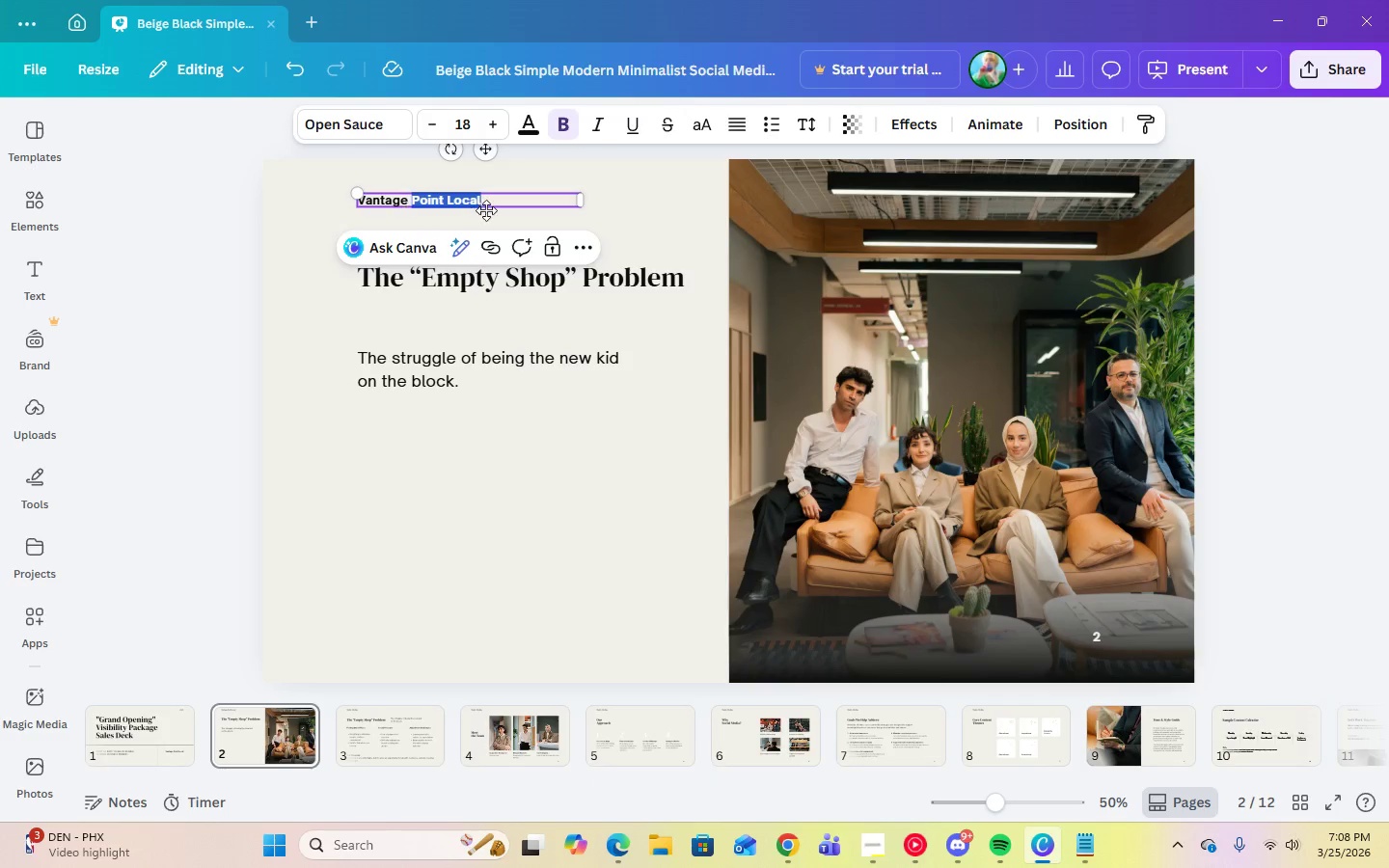 
left_click([486, 210])
 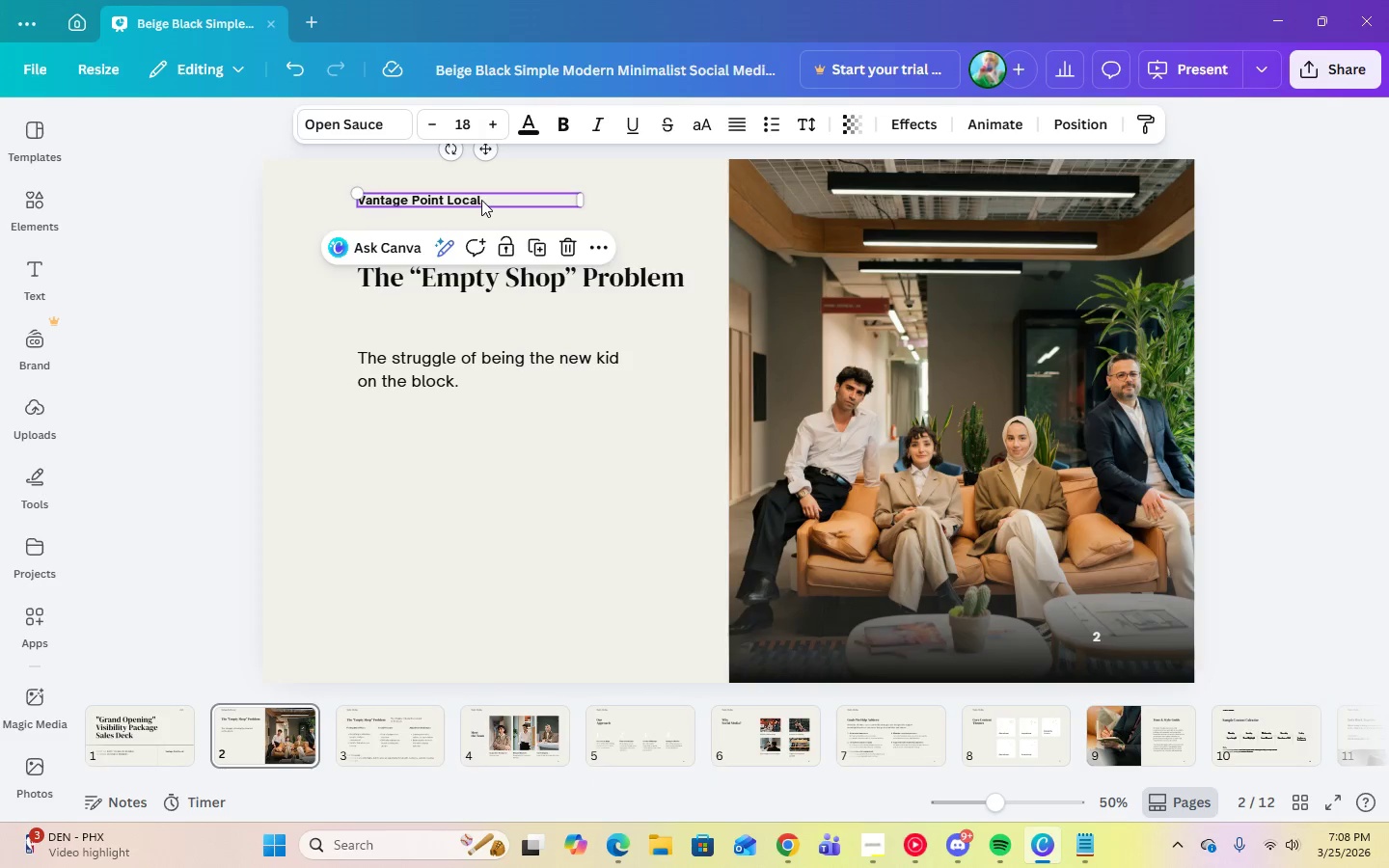 
double_click([477, 200])
 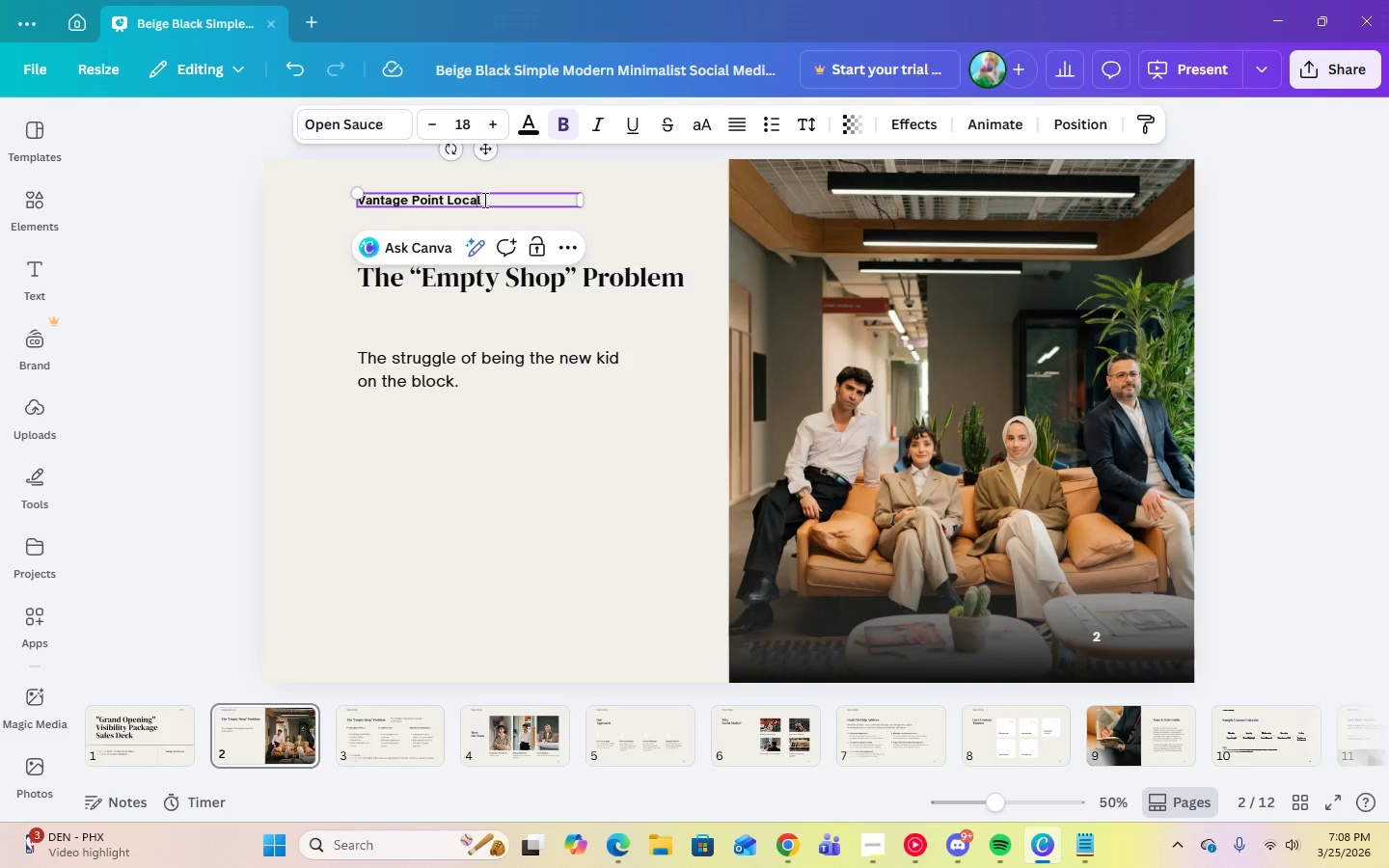 
left_click([483, 200])
 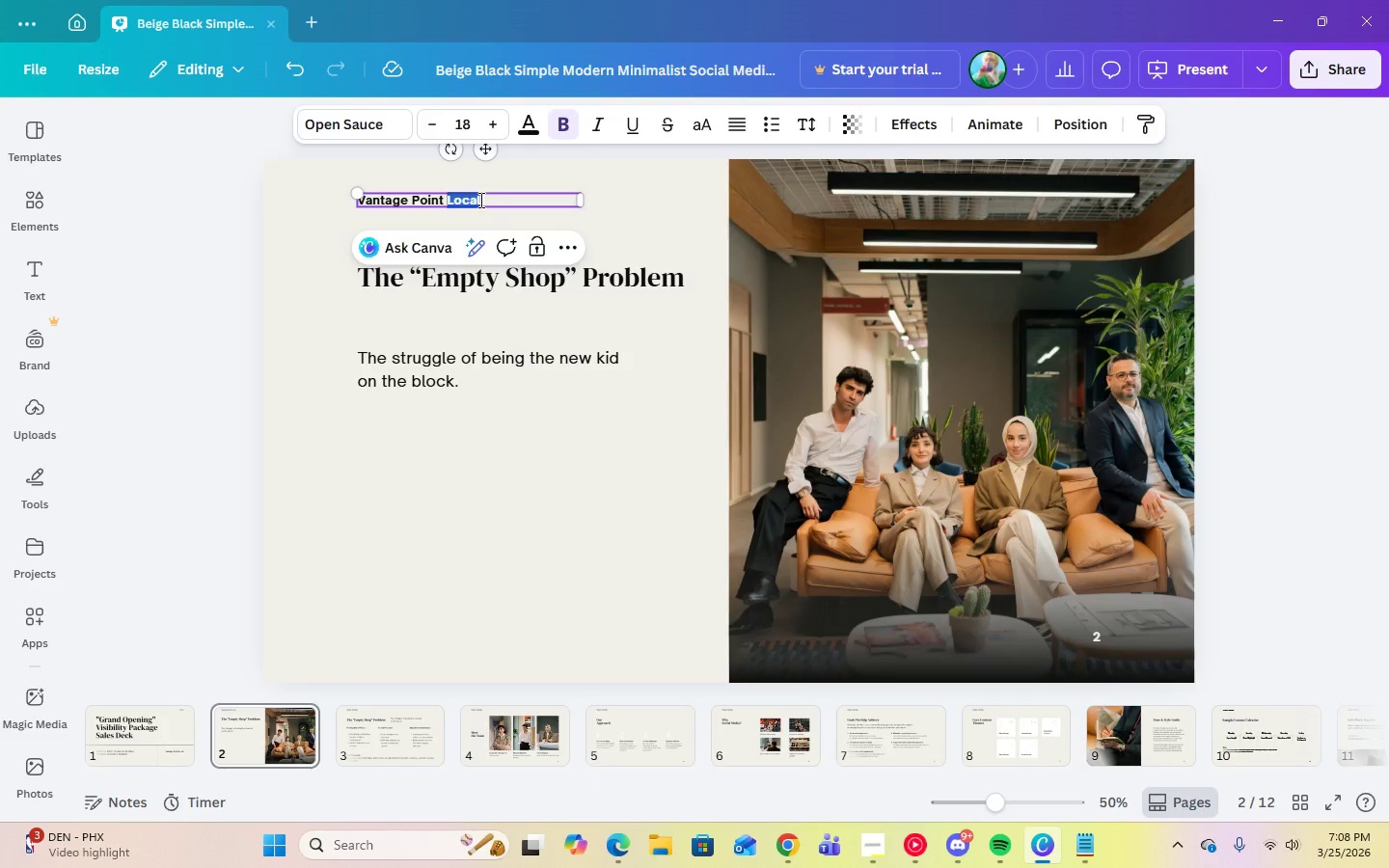 
left_click_drag(start_coordinate=[483, 200], to_coordinate=[368, 205])
 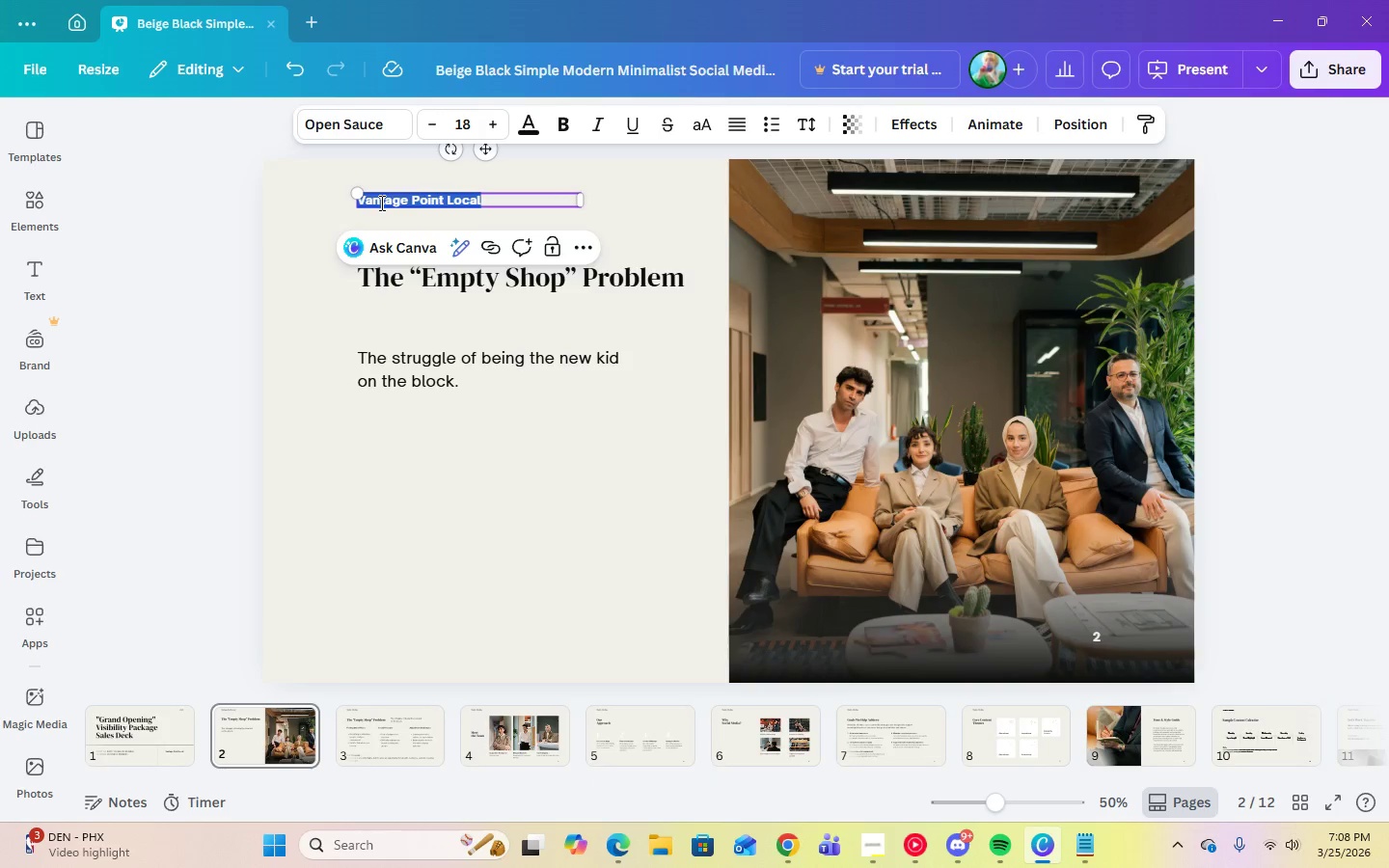 
right_click([380, 203])
 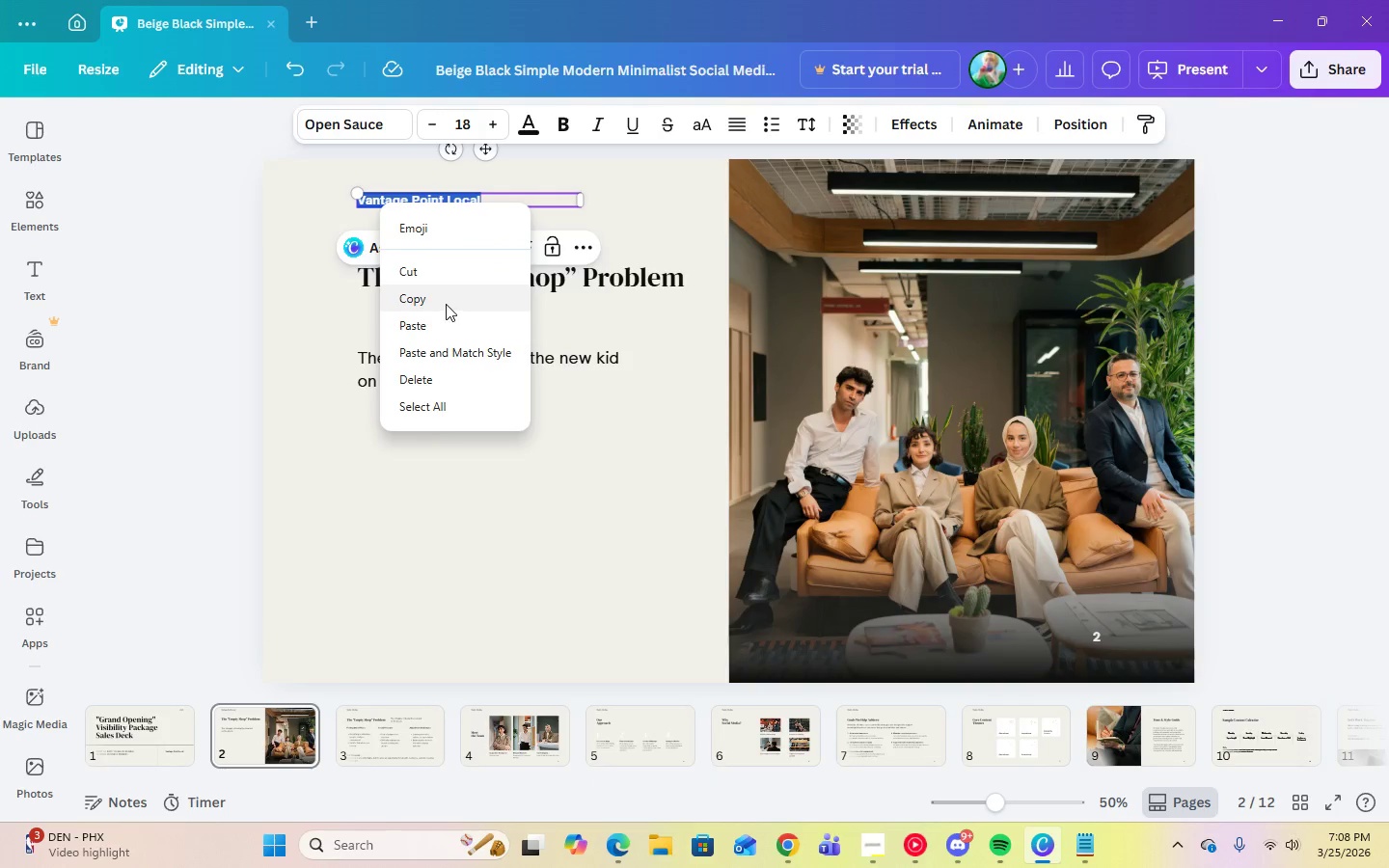 
left_click([424, 297])
 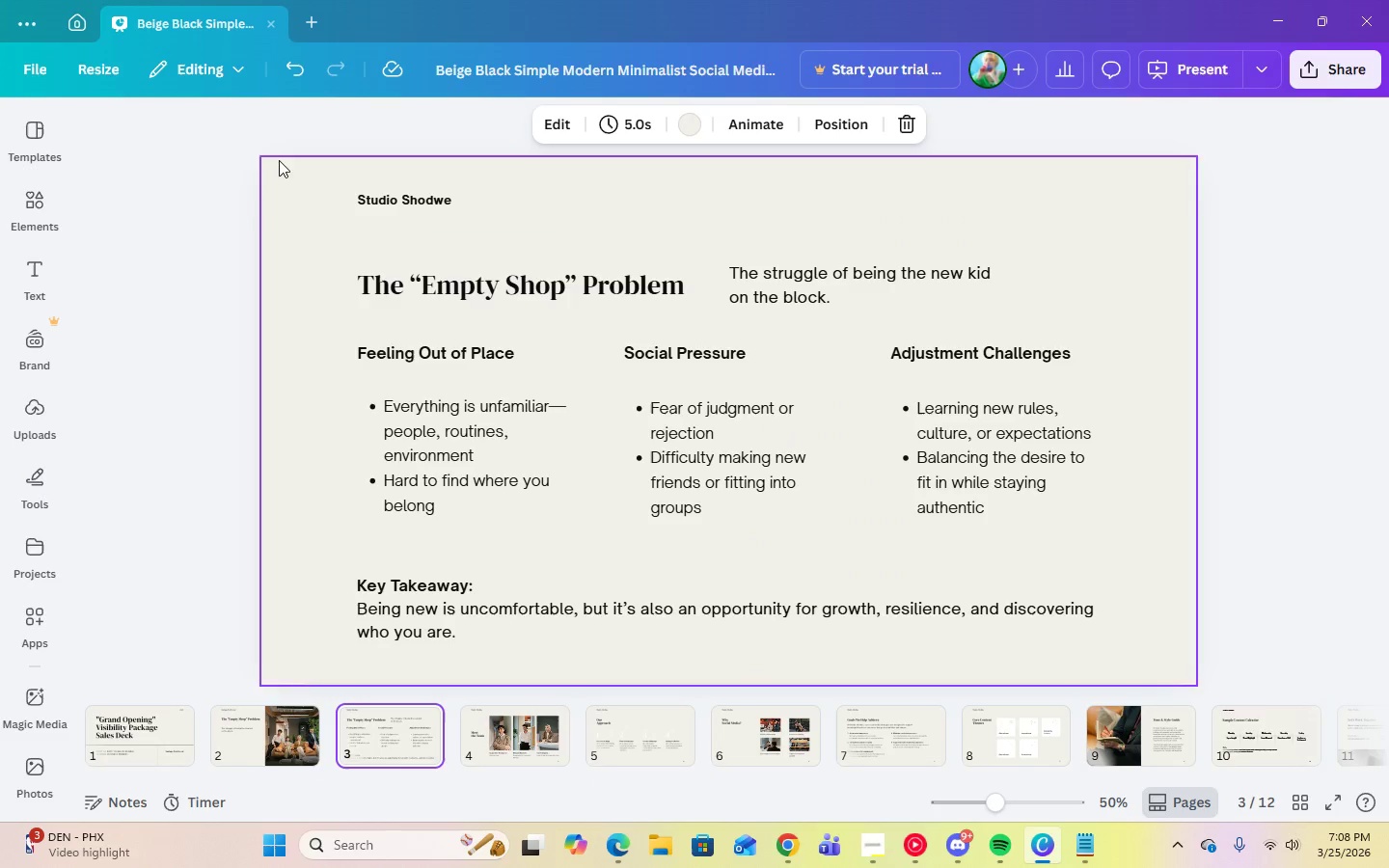 
double_click([382, 201])
 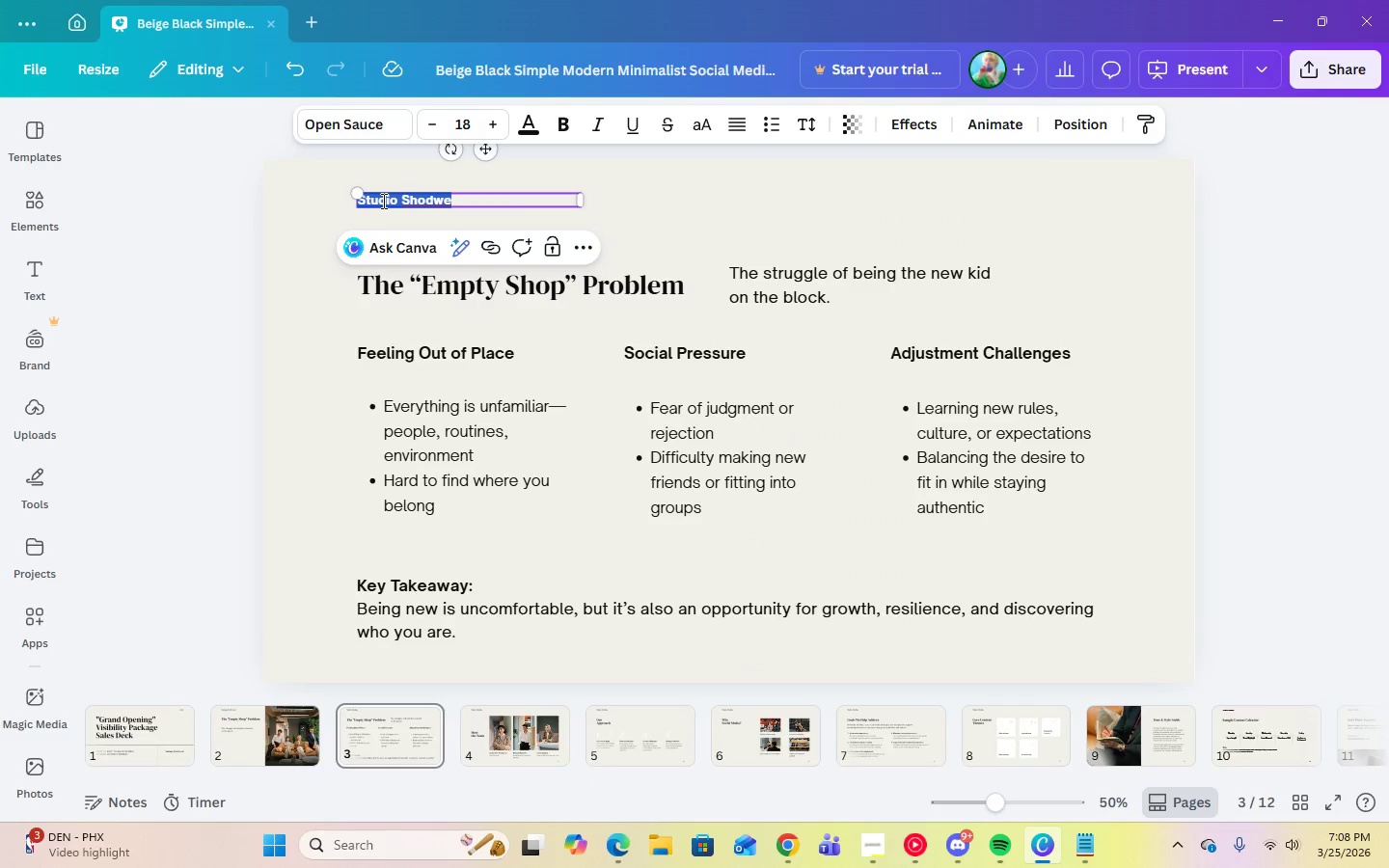 
right_click([382, 201])
 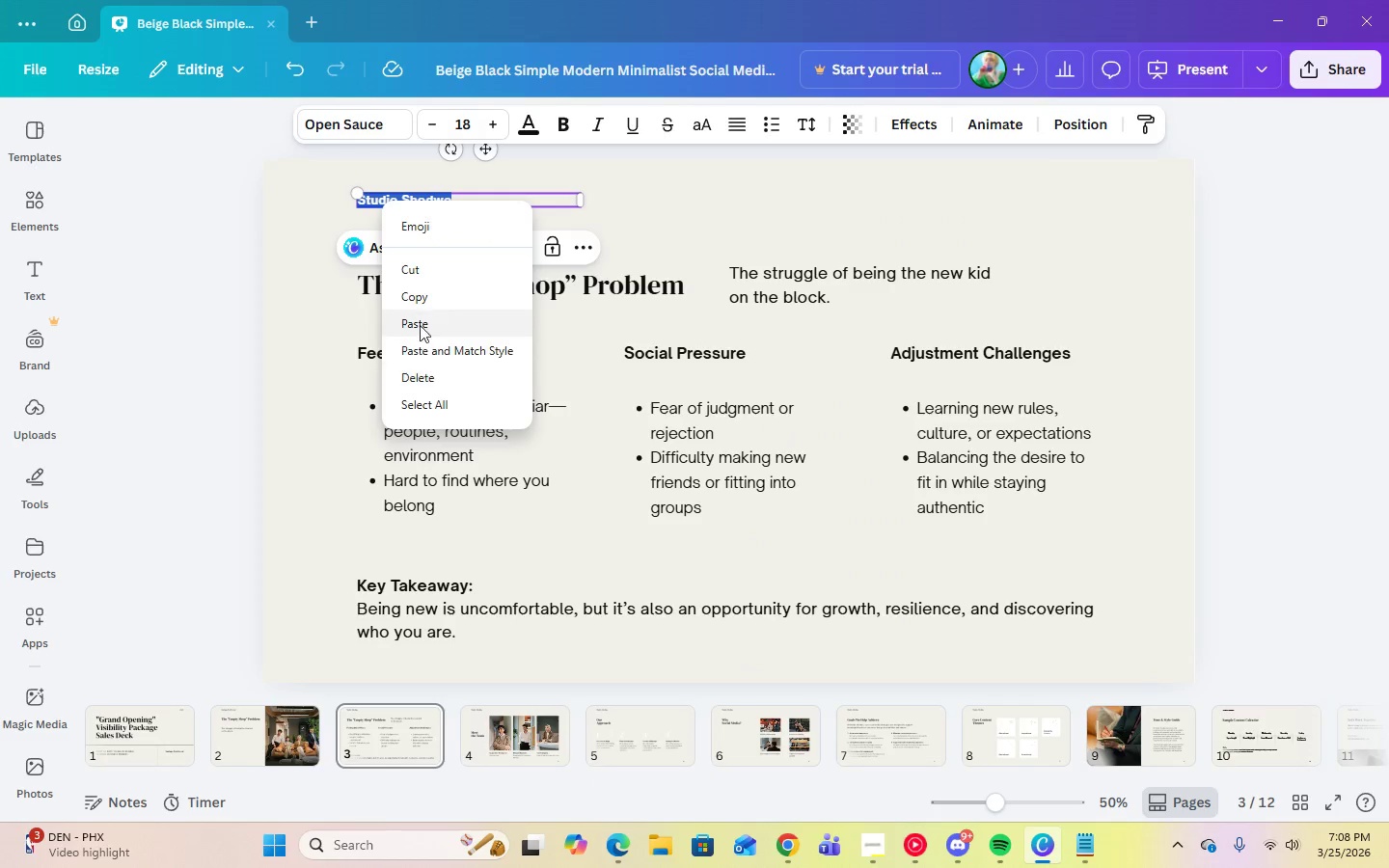 
left_click([419, 321])
 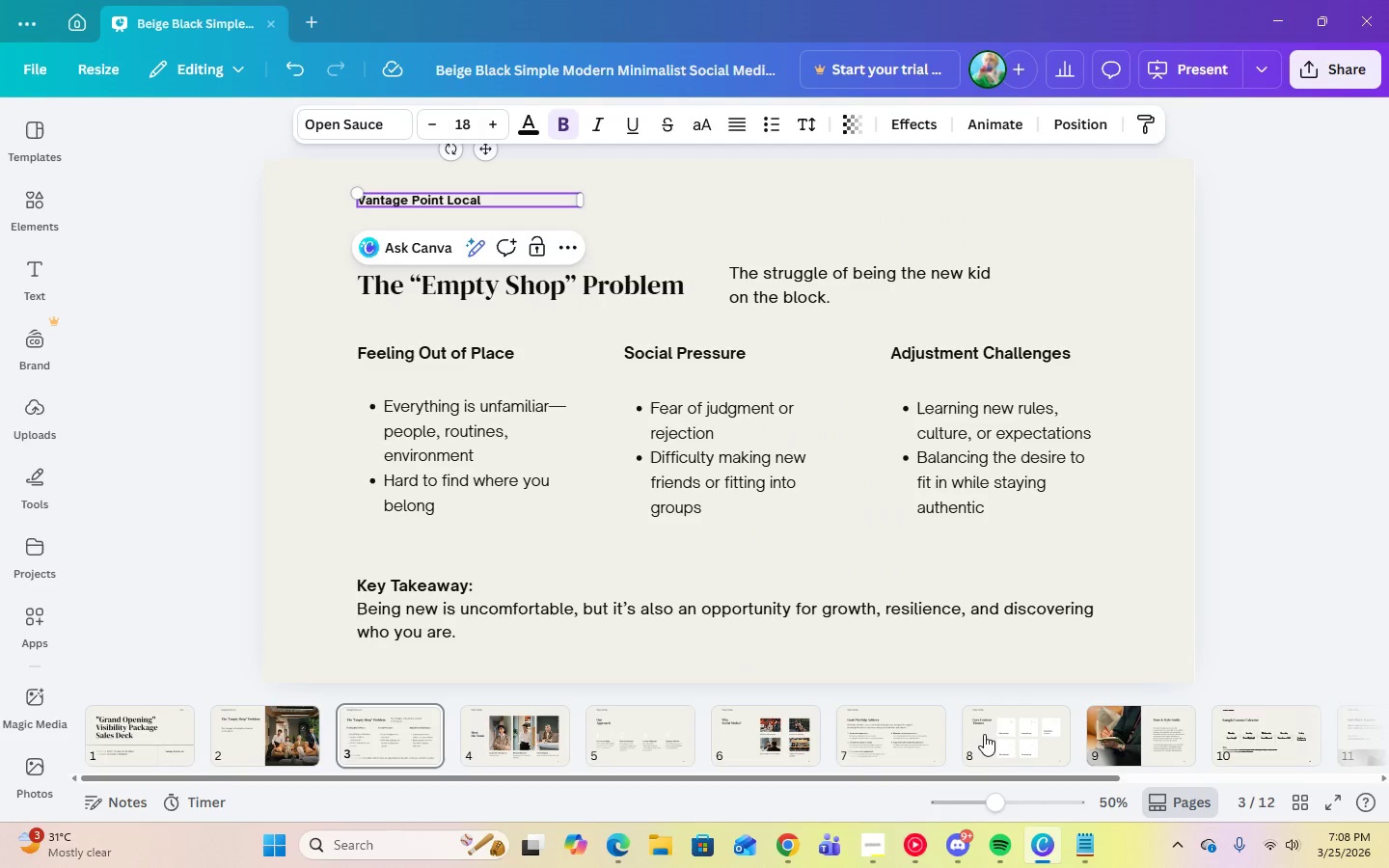 
left_click([919, 843])
 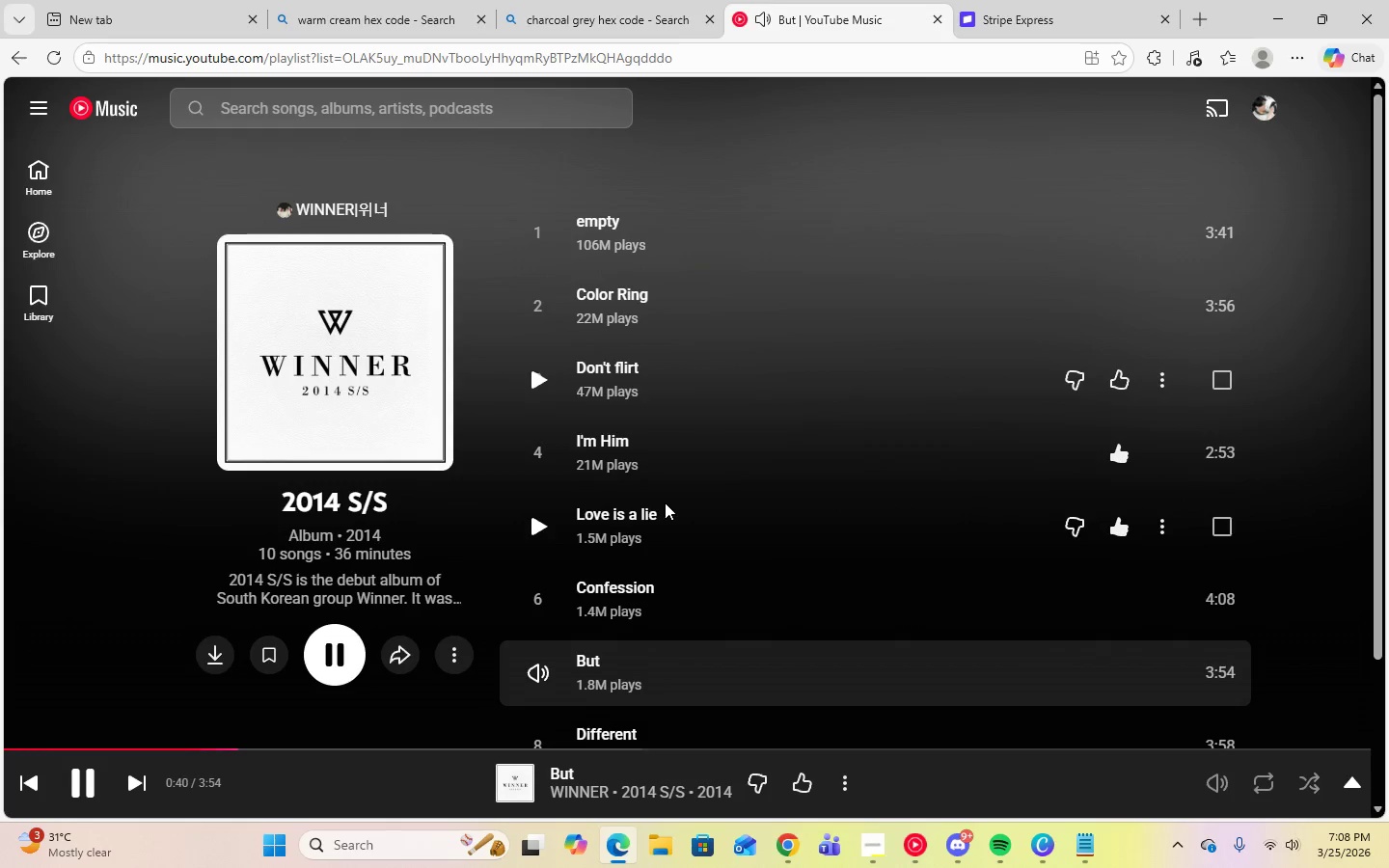 
scroll: coordinate [685, 604], scroll_direction: down, amount: 5.0
 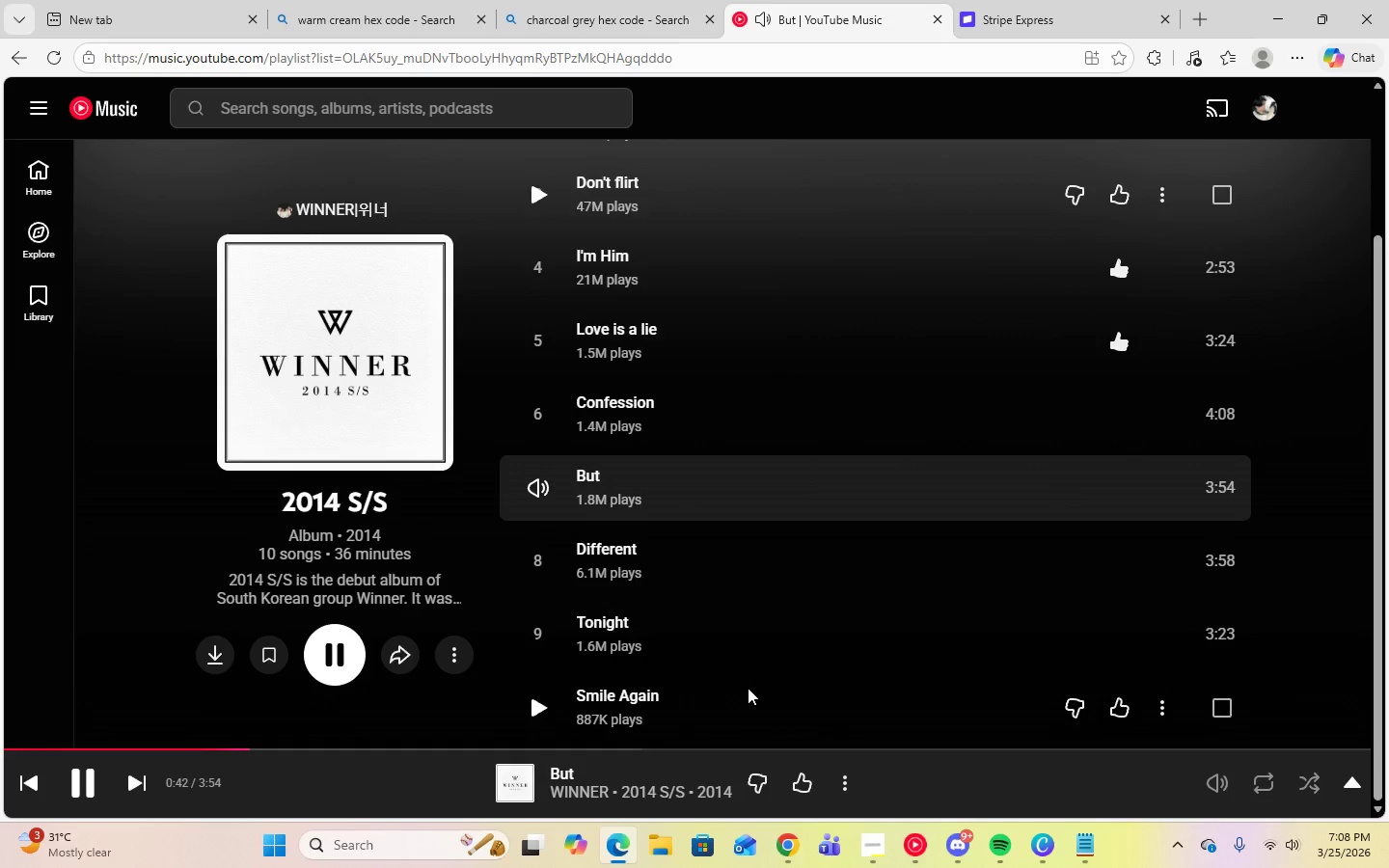 
scroll: coordinate [747, 682], scroll_direction: up, amount: 2.0
 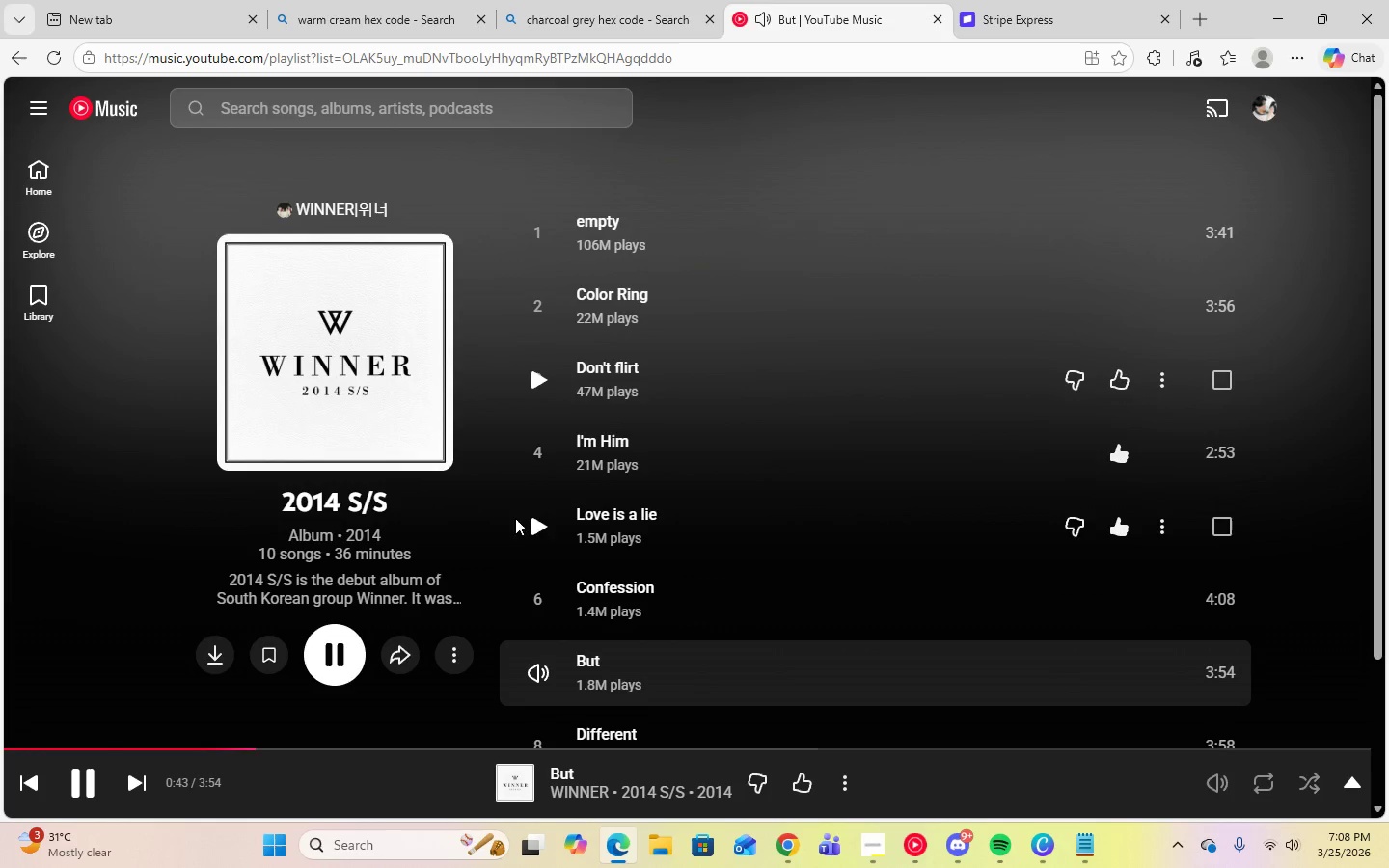 
left_click([535, 530])
 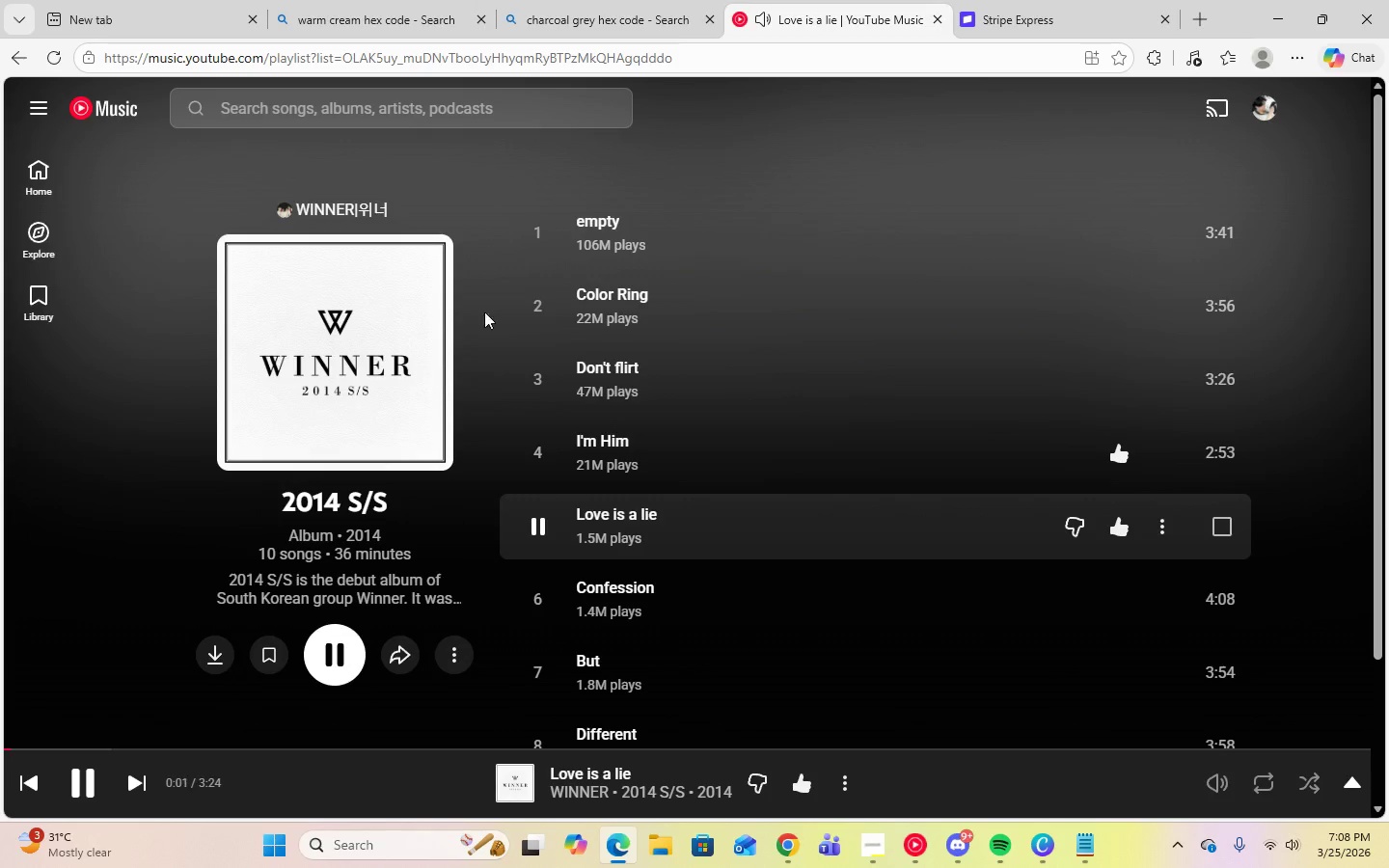 
left_click([532, 306])
 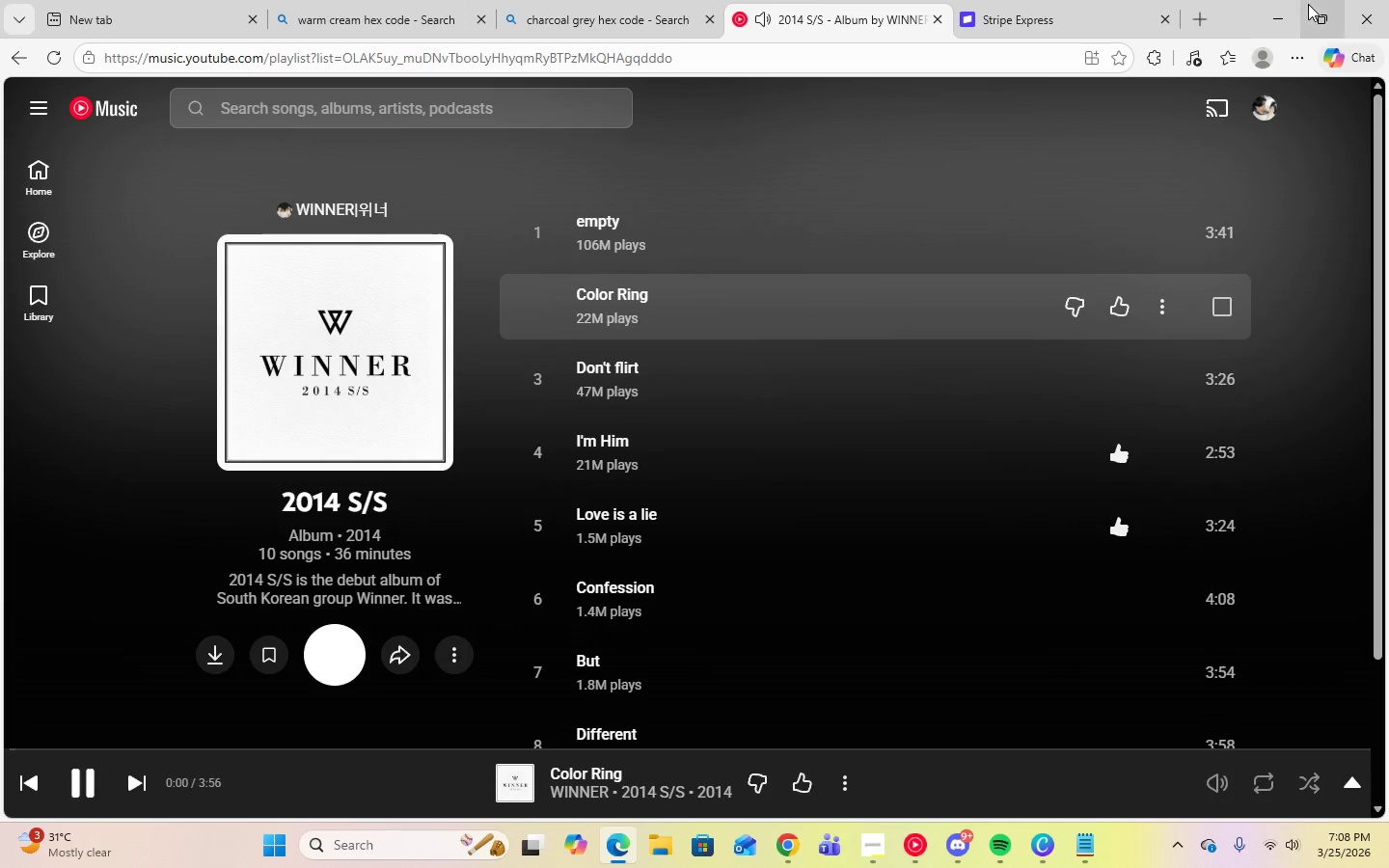 
left_click([1291, 15])
 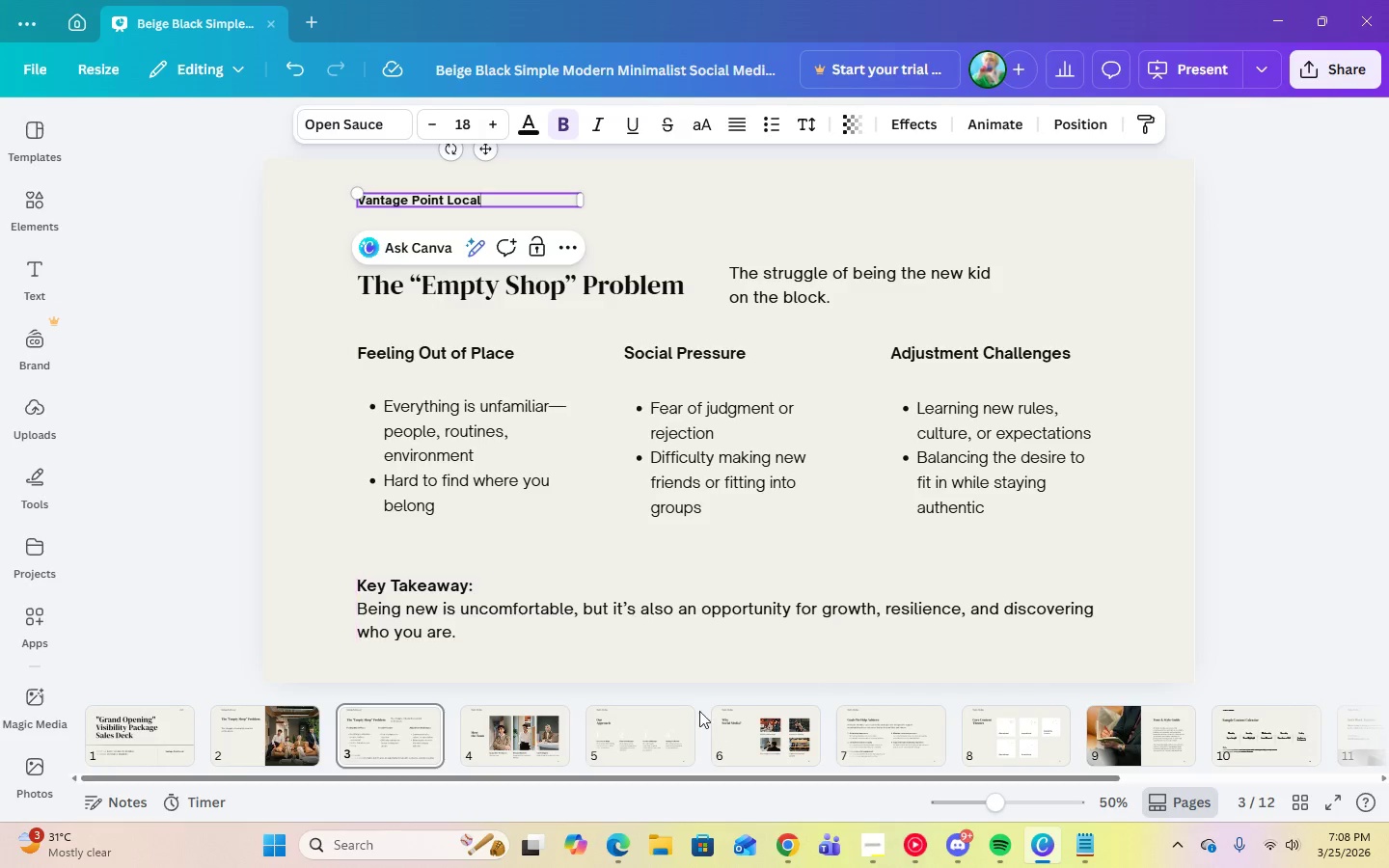 
wait(5.11)
 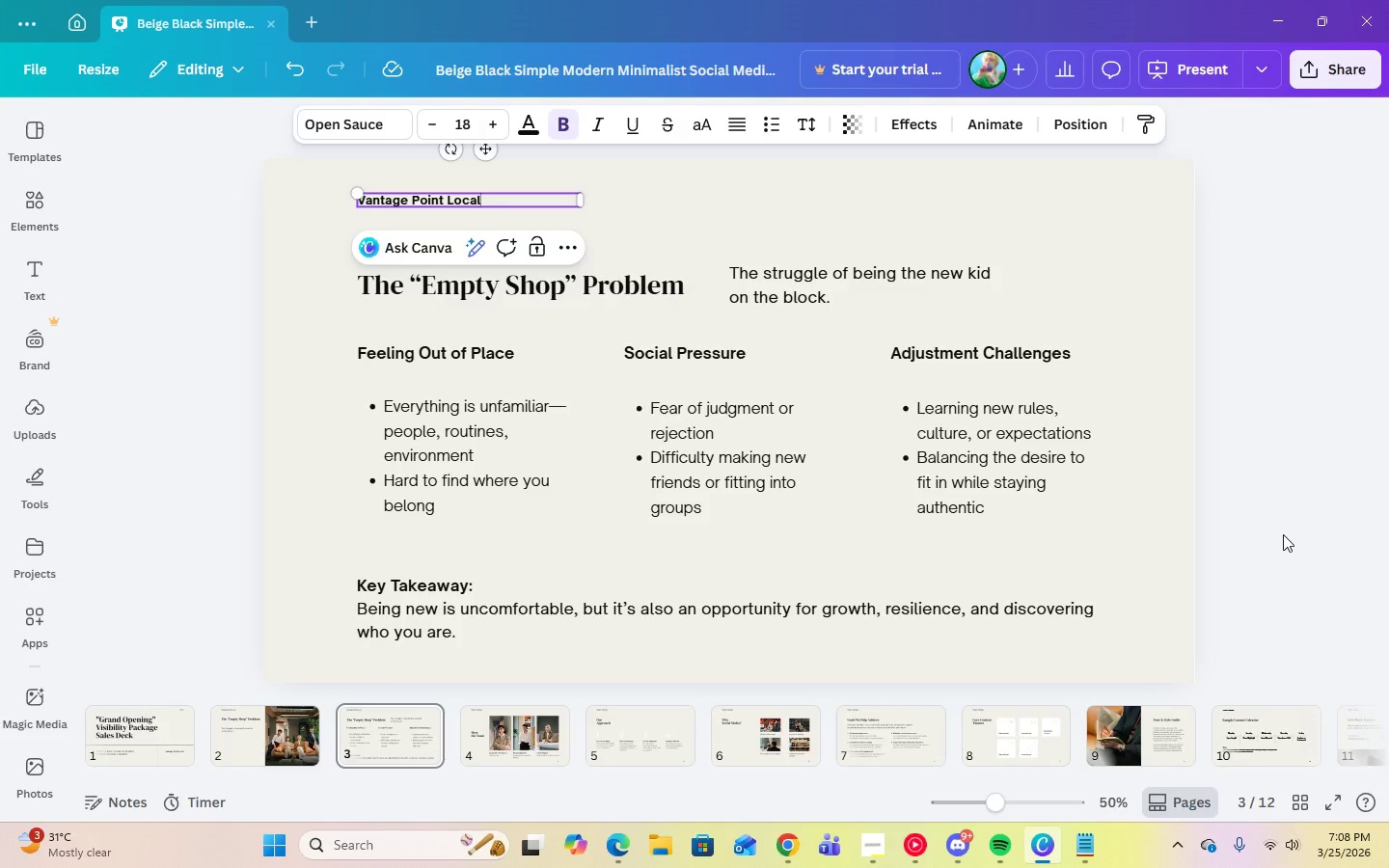 
left_click([1342, 482])
 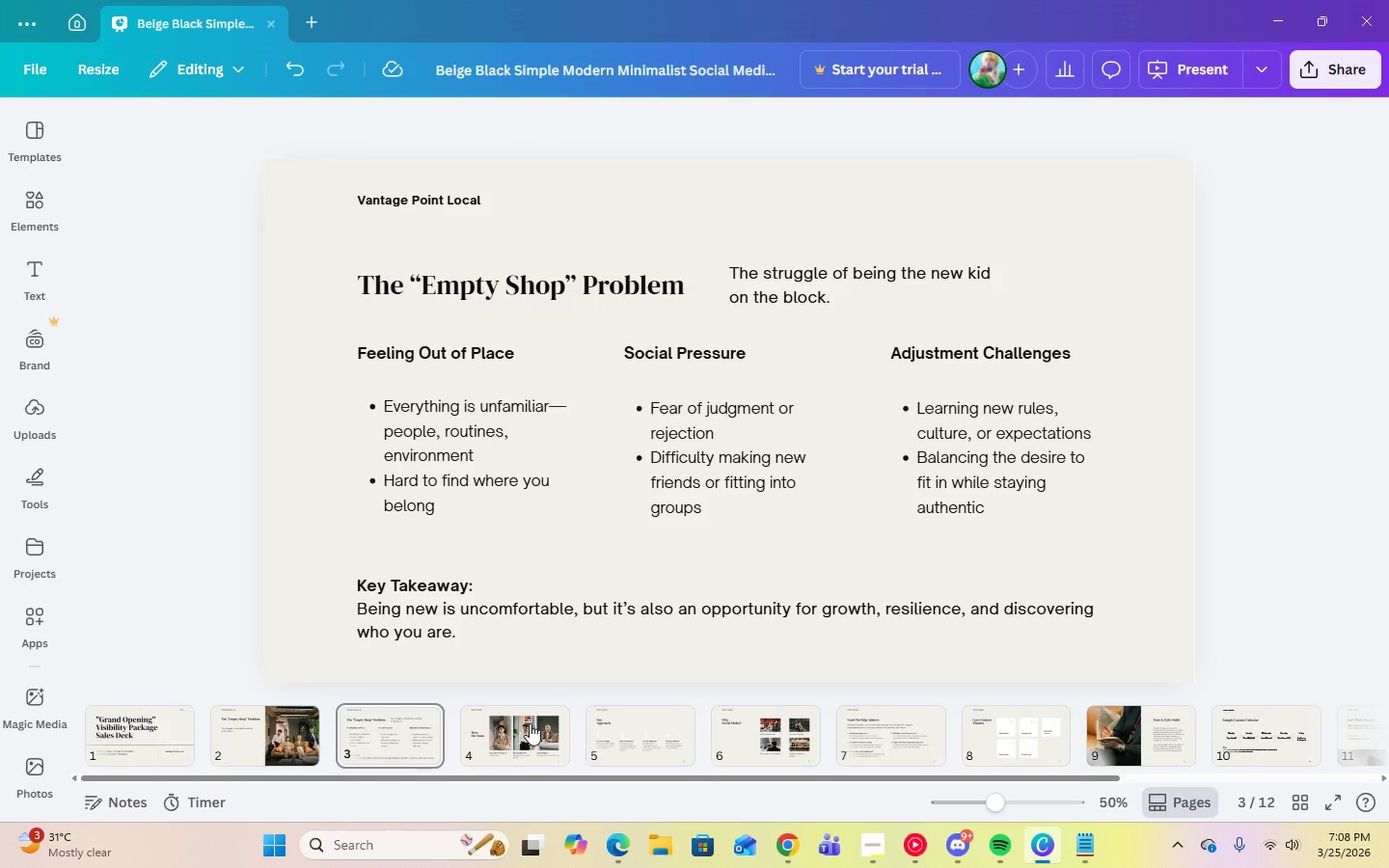 
left_click([531, 724])
 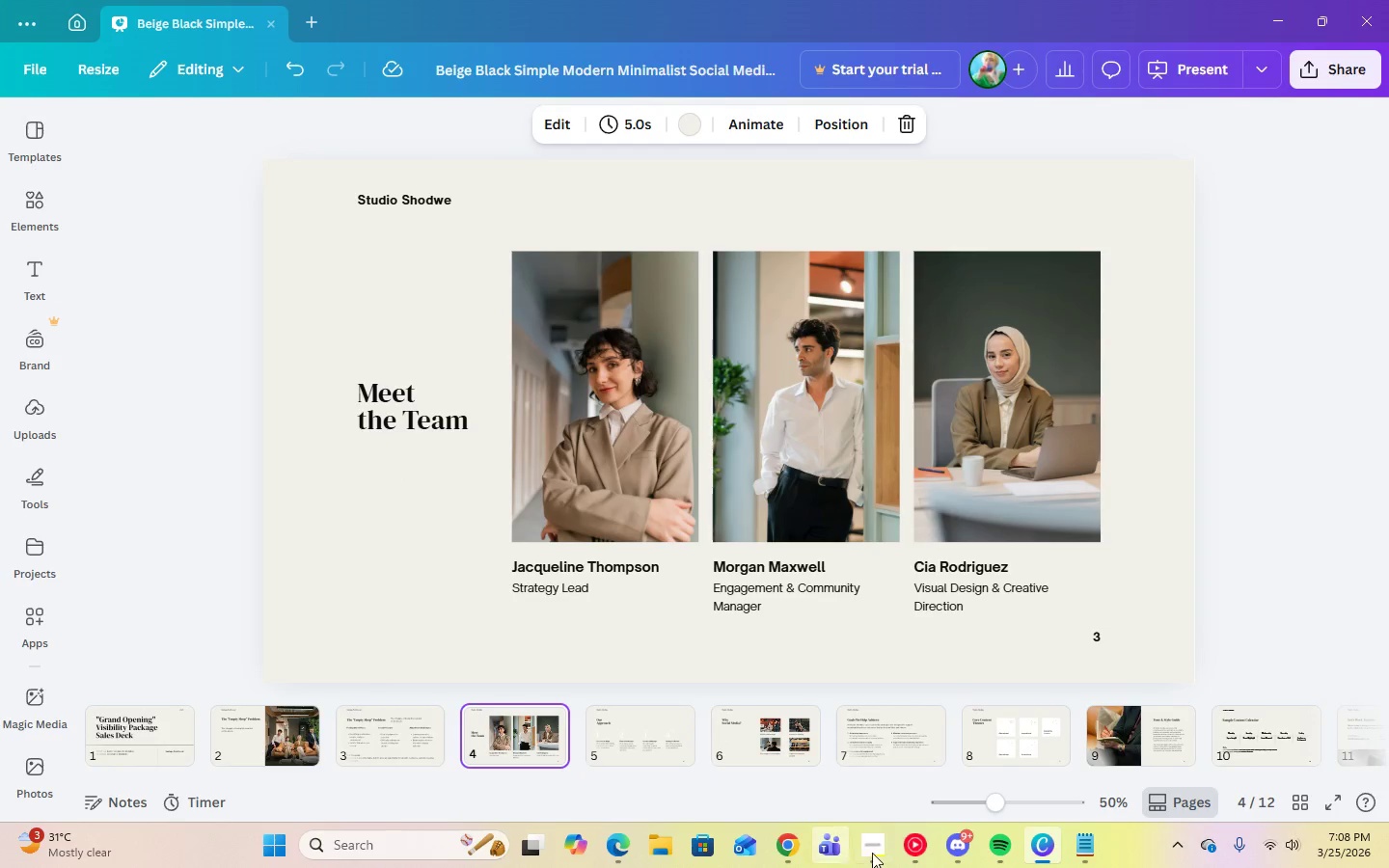 
left_click([878, 853])